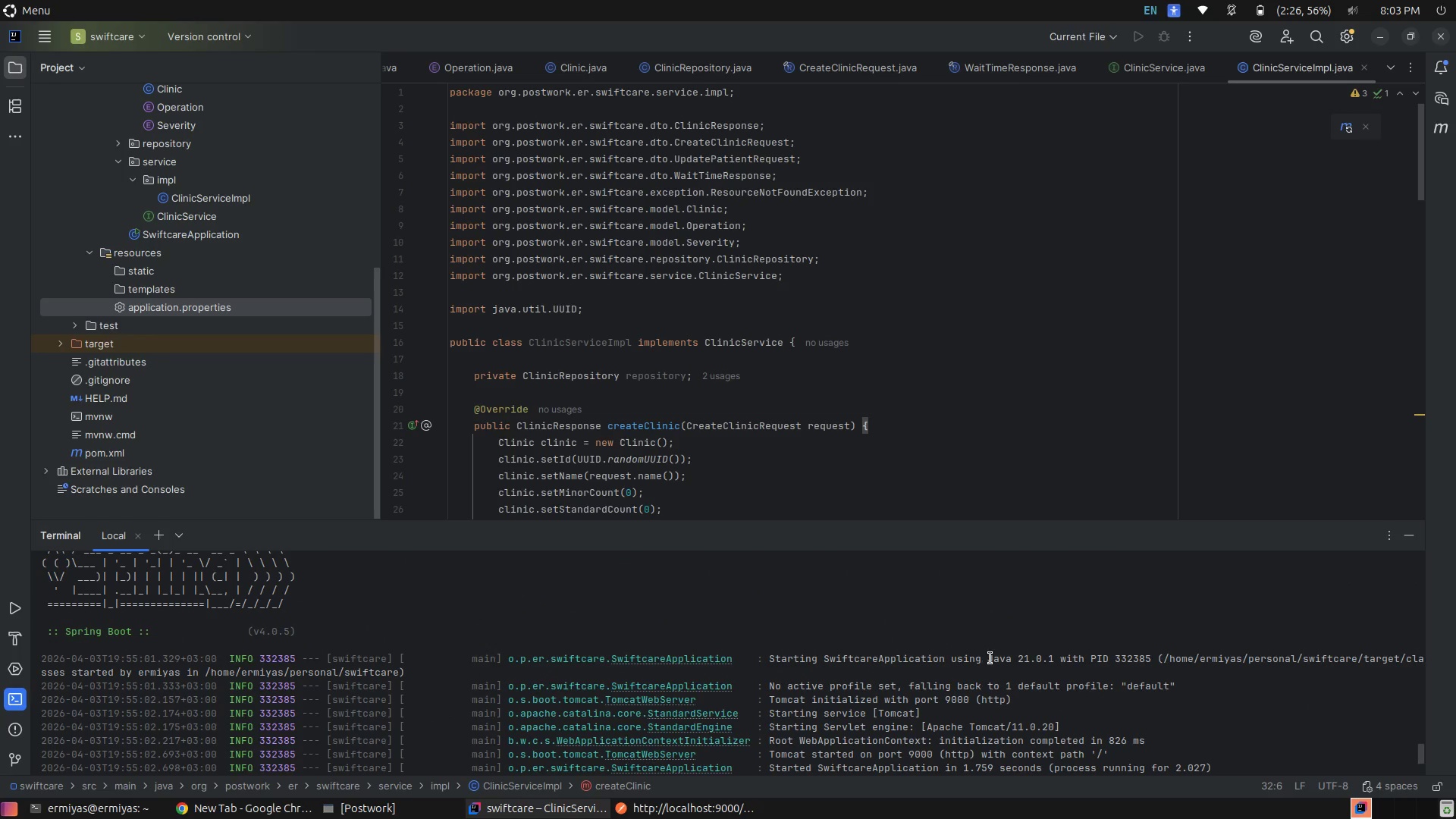 
left_click([990, 658])
 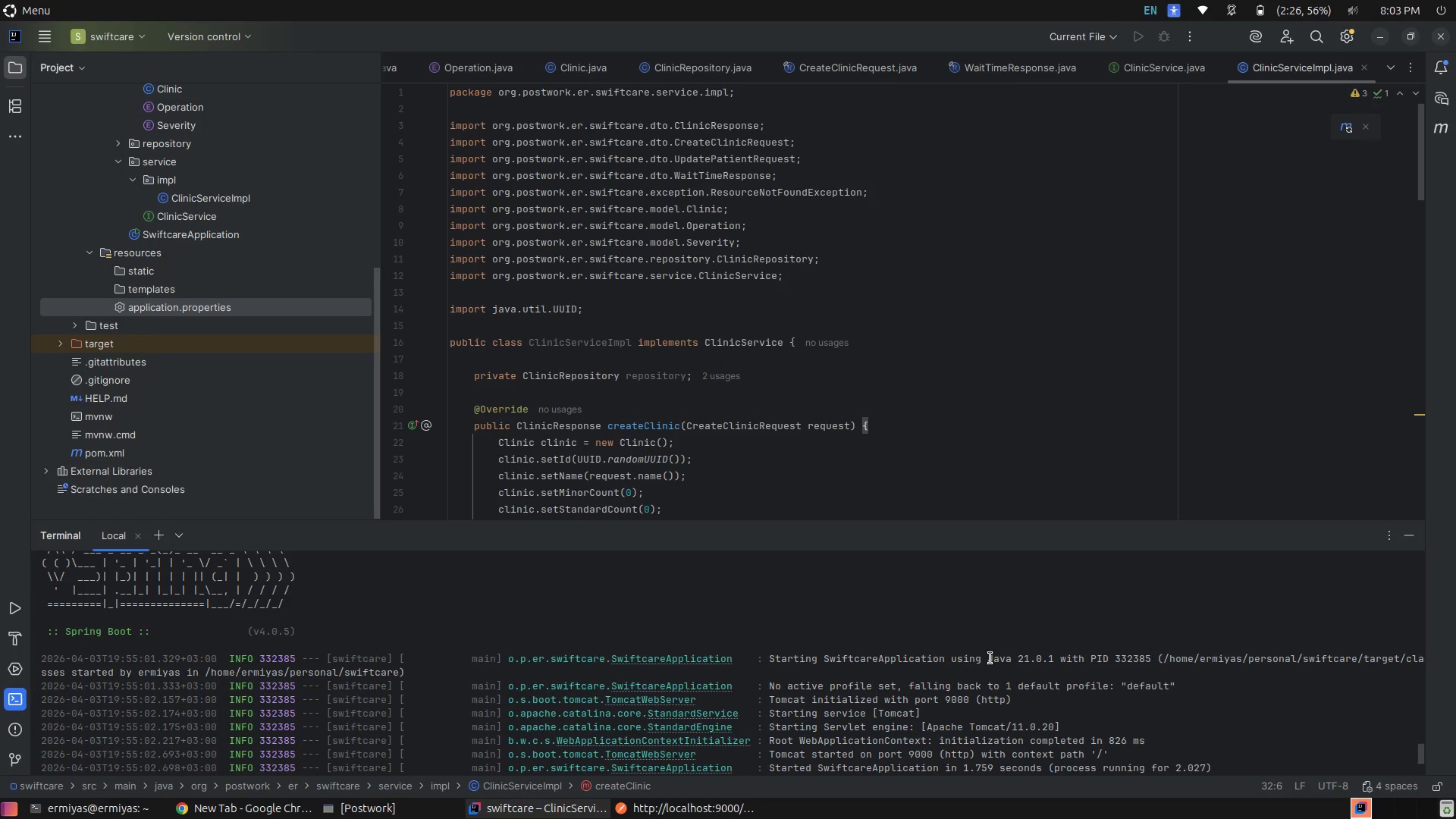 
left_click([990, 658])
 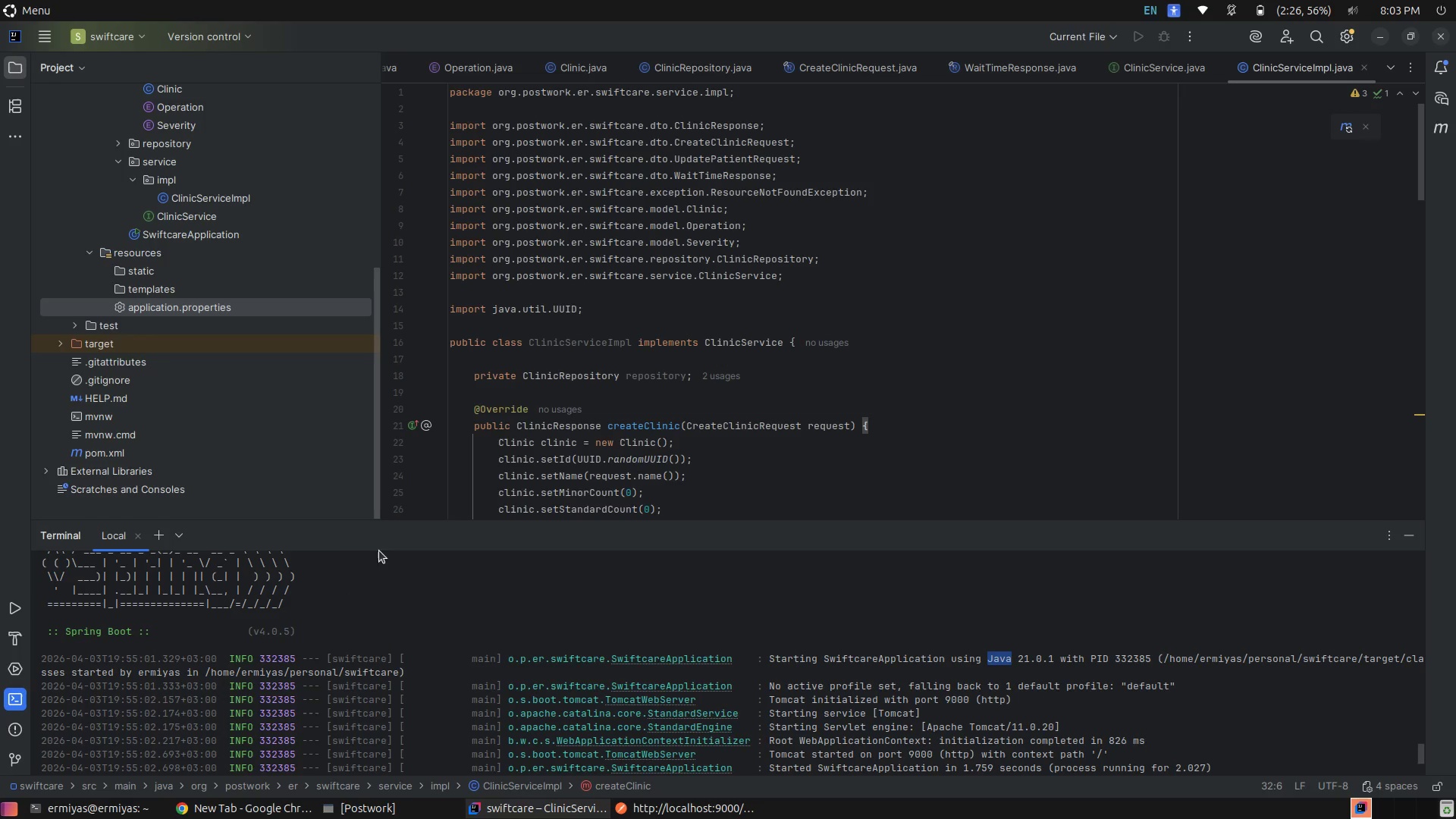 
scroll: coordinate [1001, 404], scroll_direction: down, amount: 1.0
 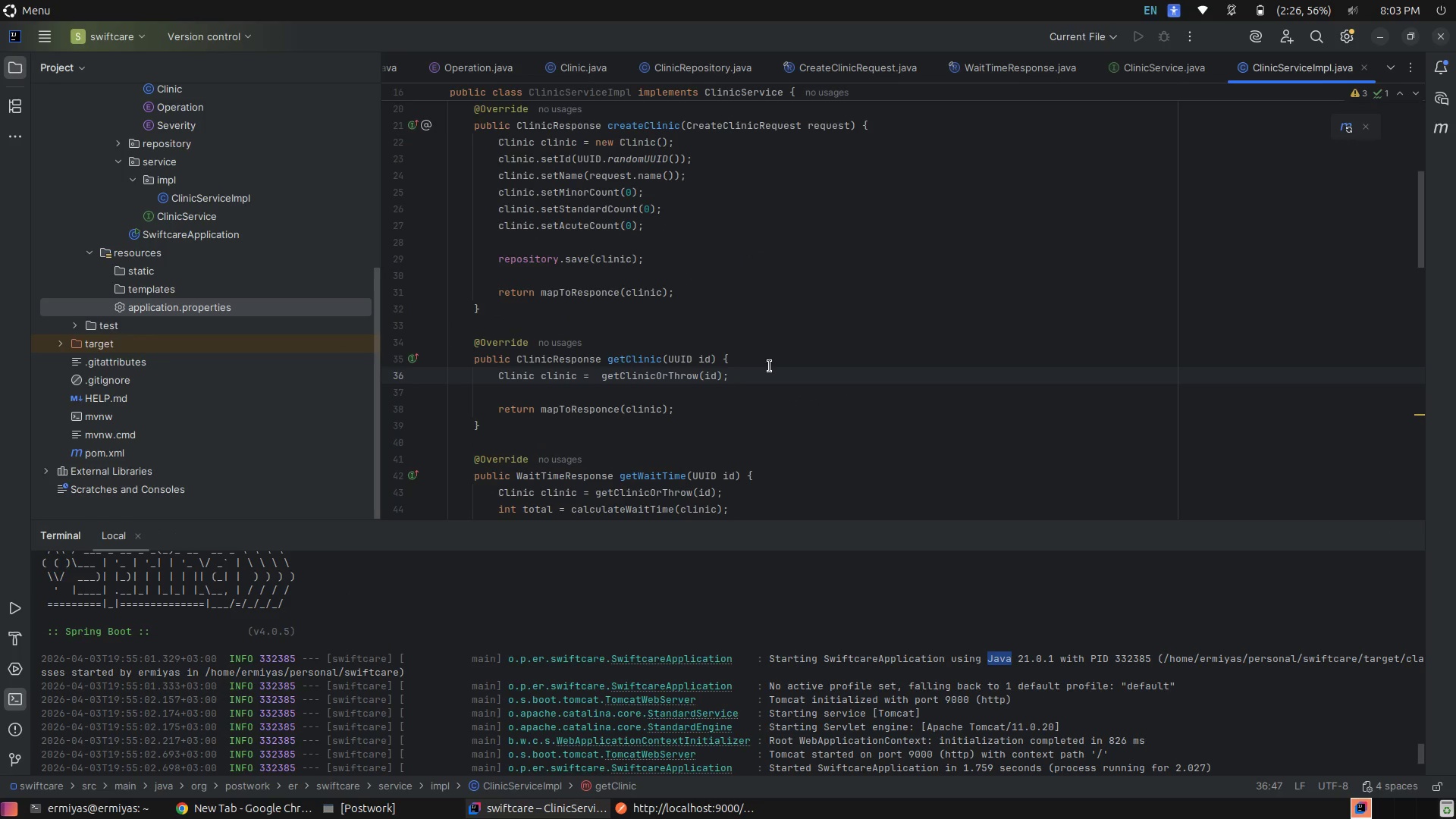 
wait(6.7)
 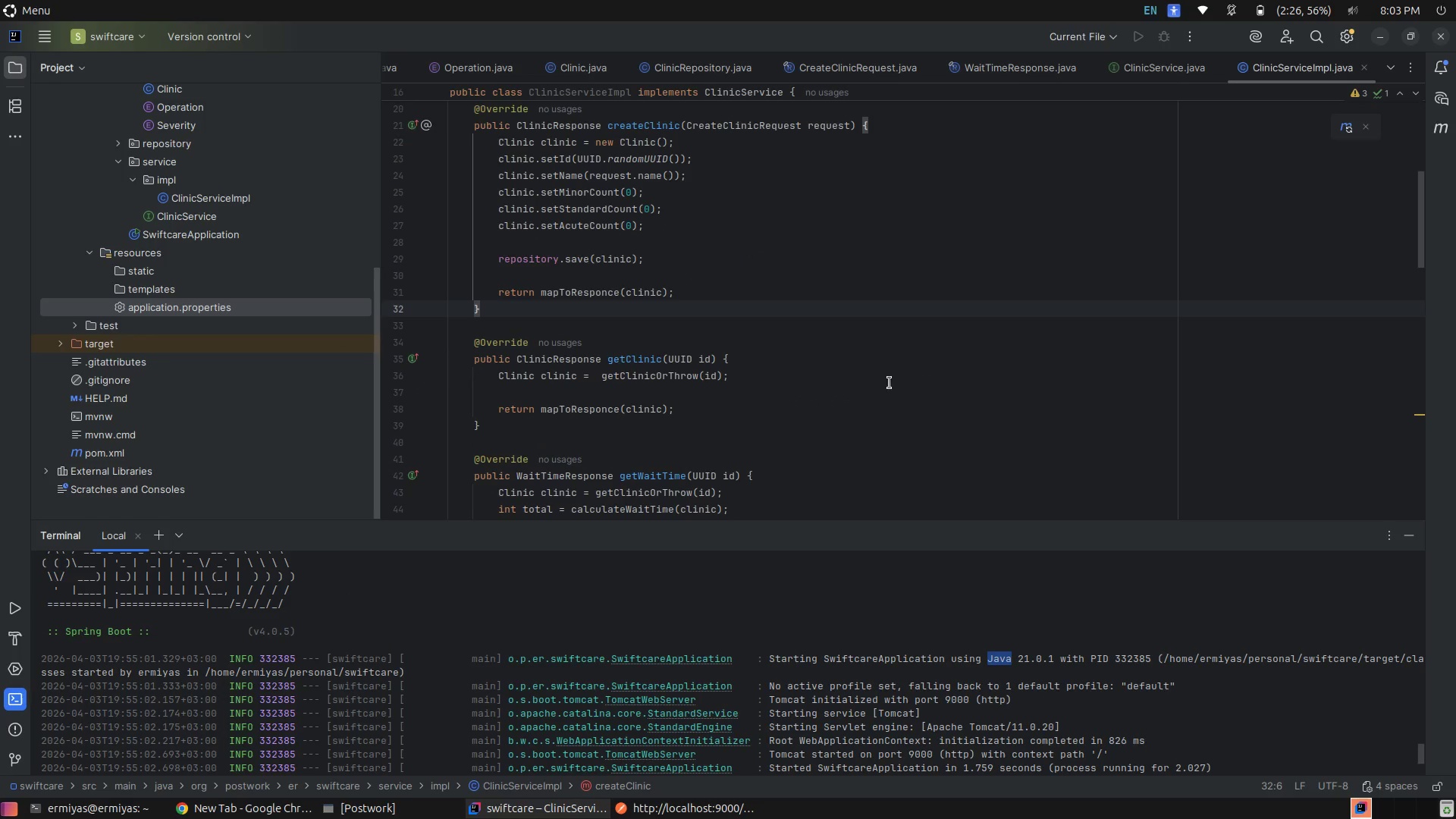 
left_click([752, 362])
 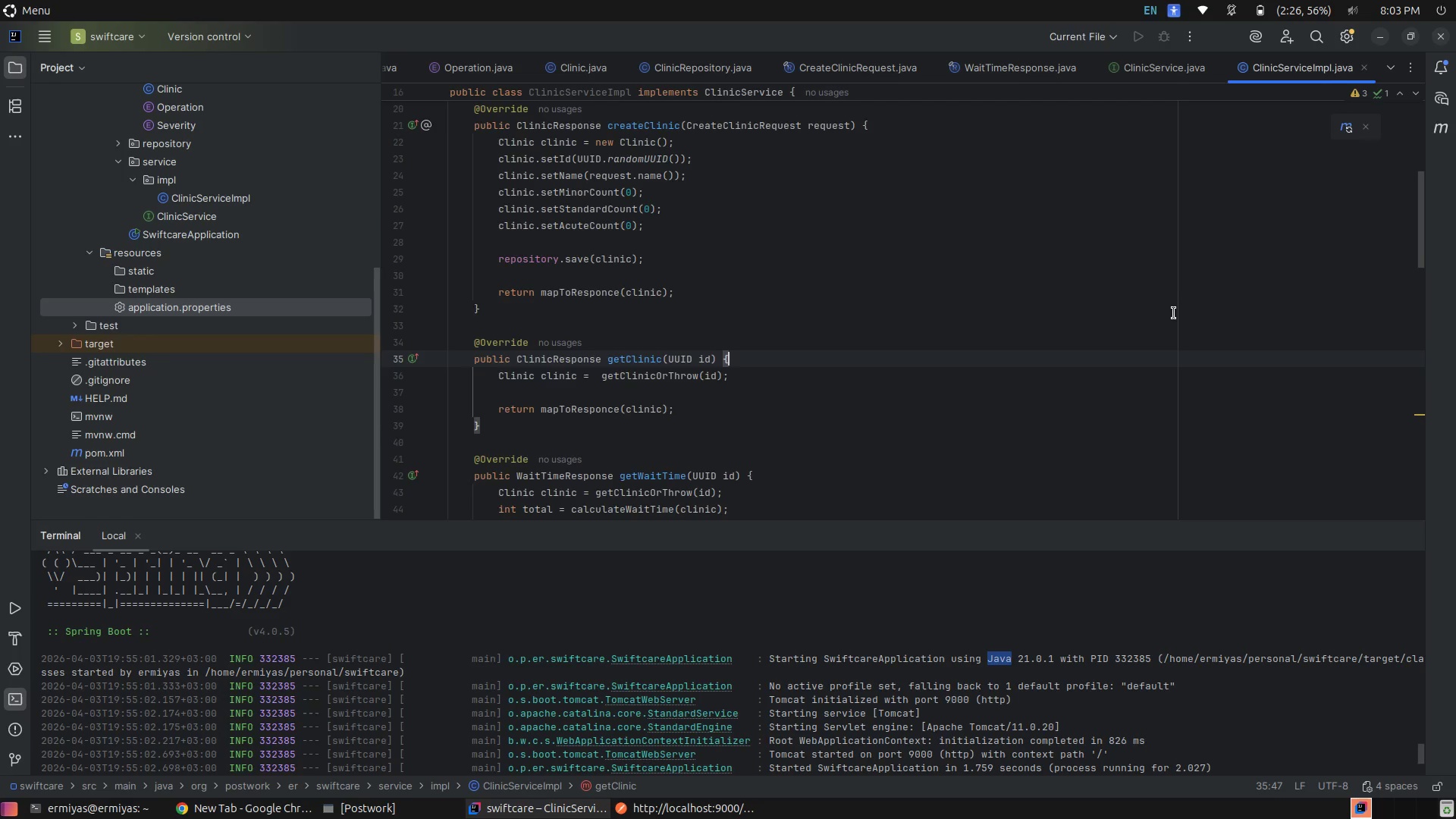 
scroll: coordinate [939, 389], scroll_direction: up, amount: 6.0
 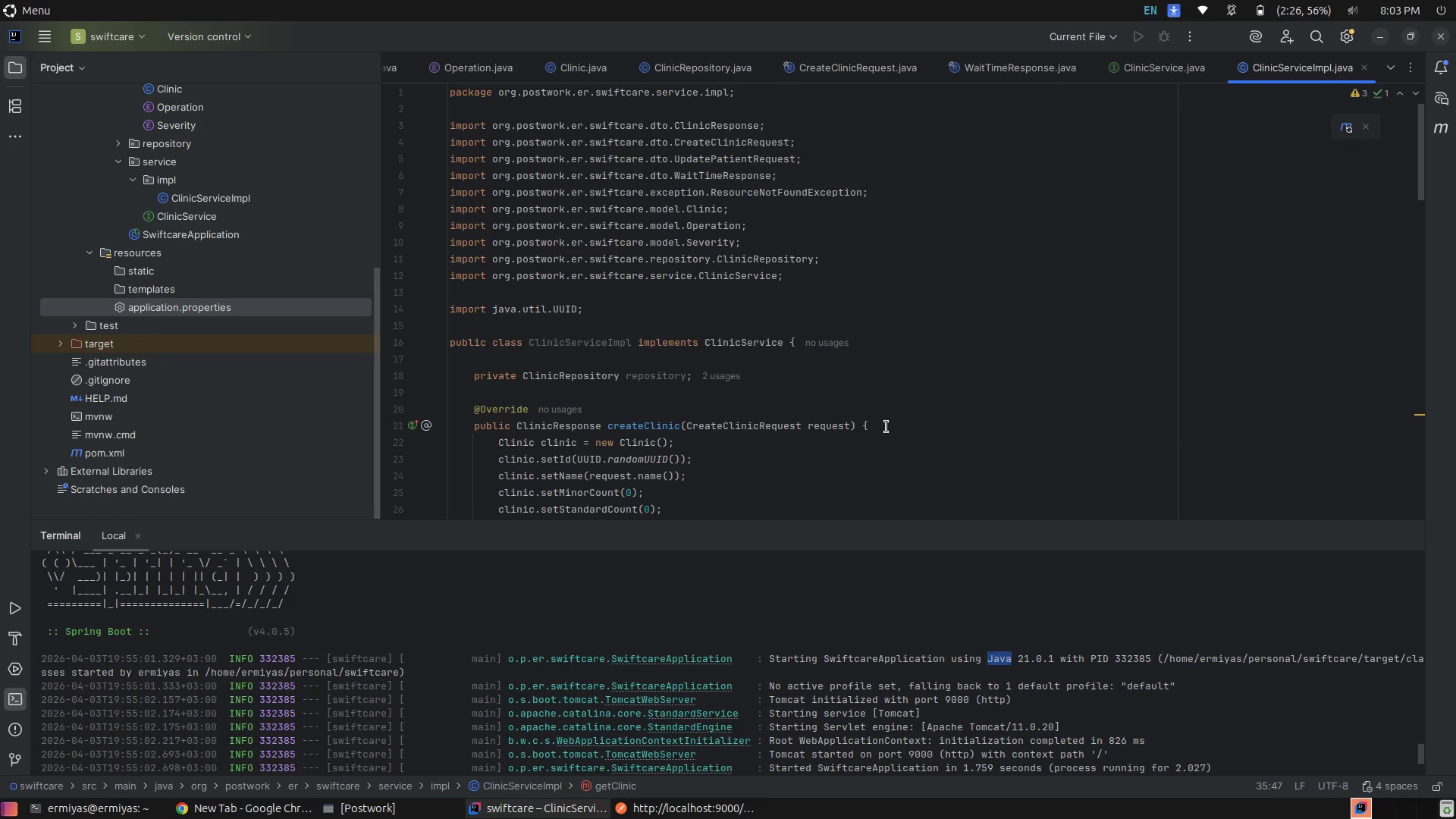 
left_click([886, 427])
 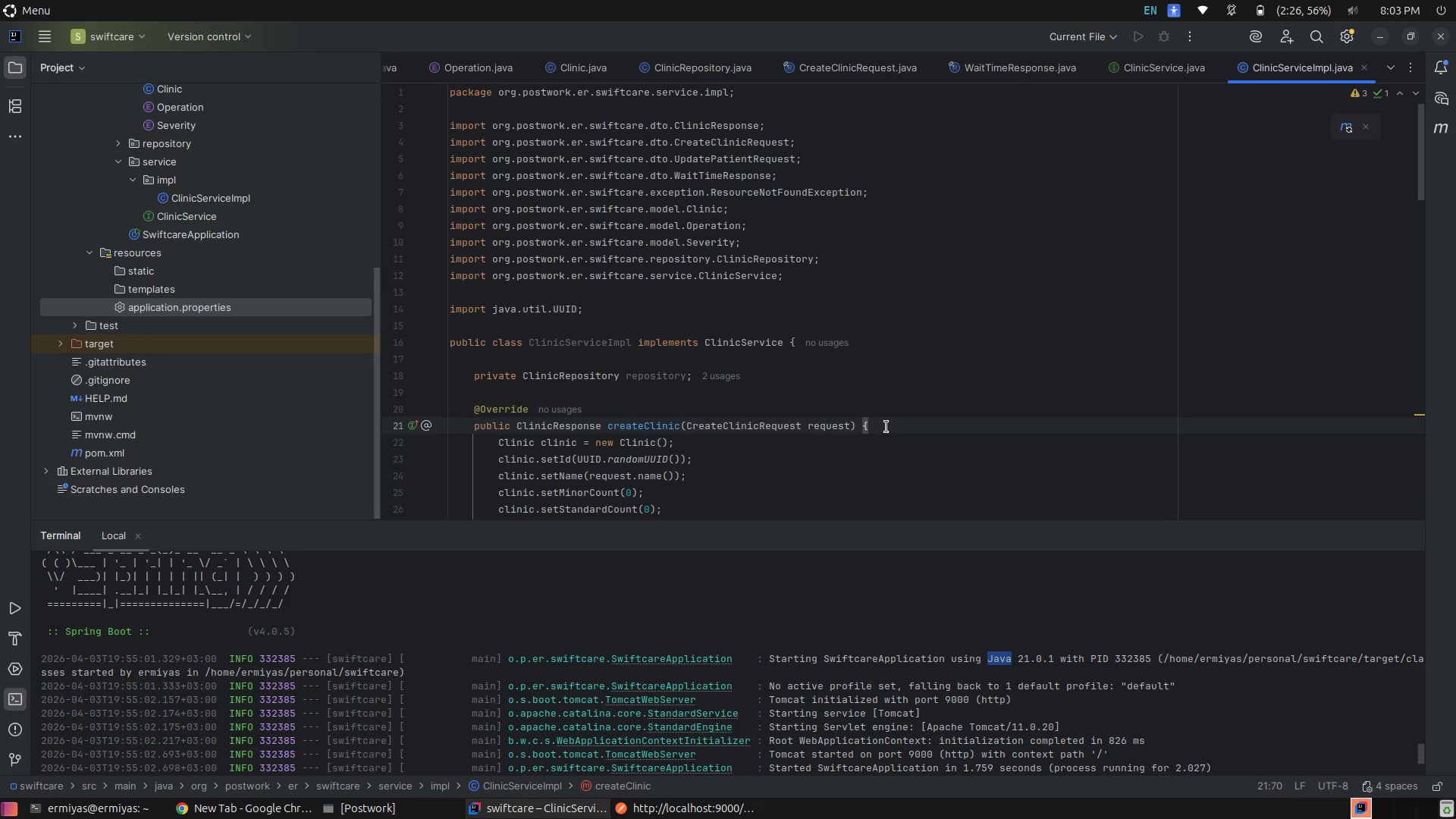 
left_click([917, 424])
 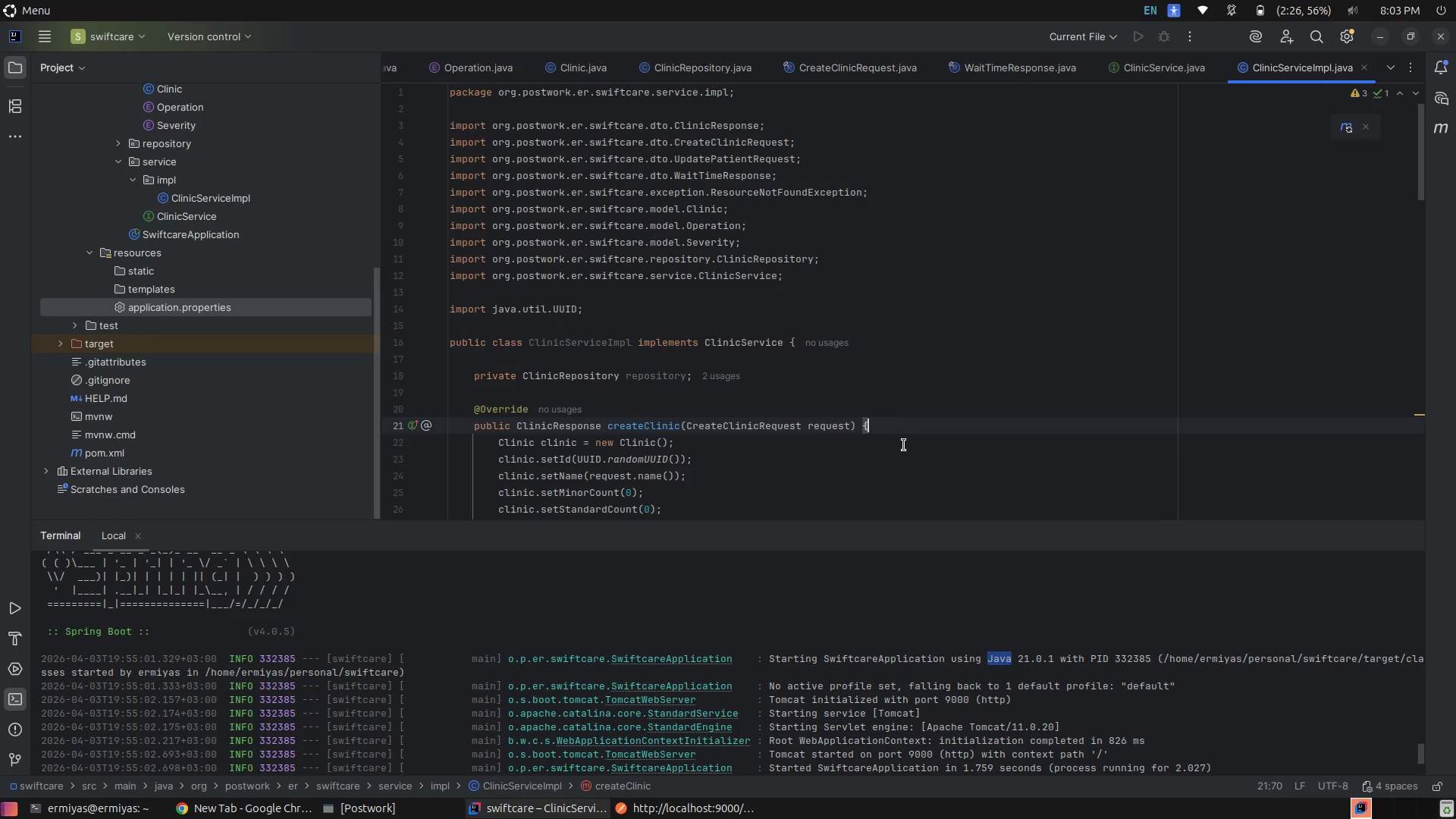 
scroll: coordinate [962, 444], scroll_direction: down, amount: 4.0
 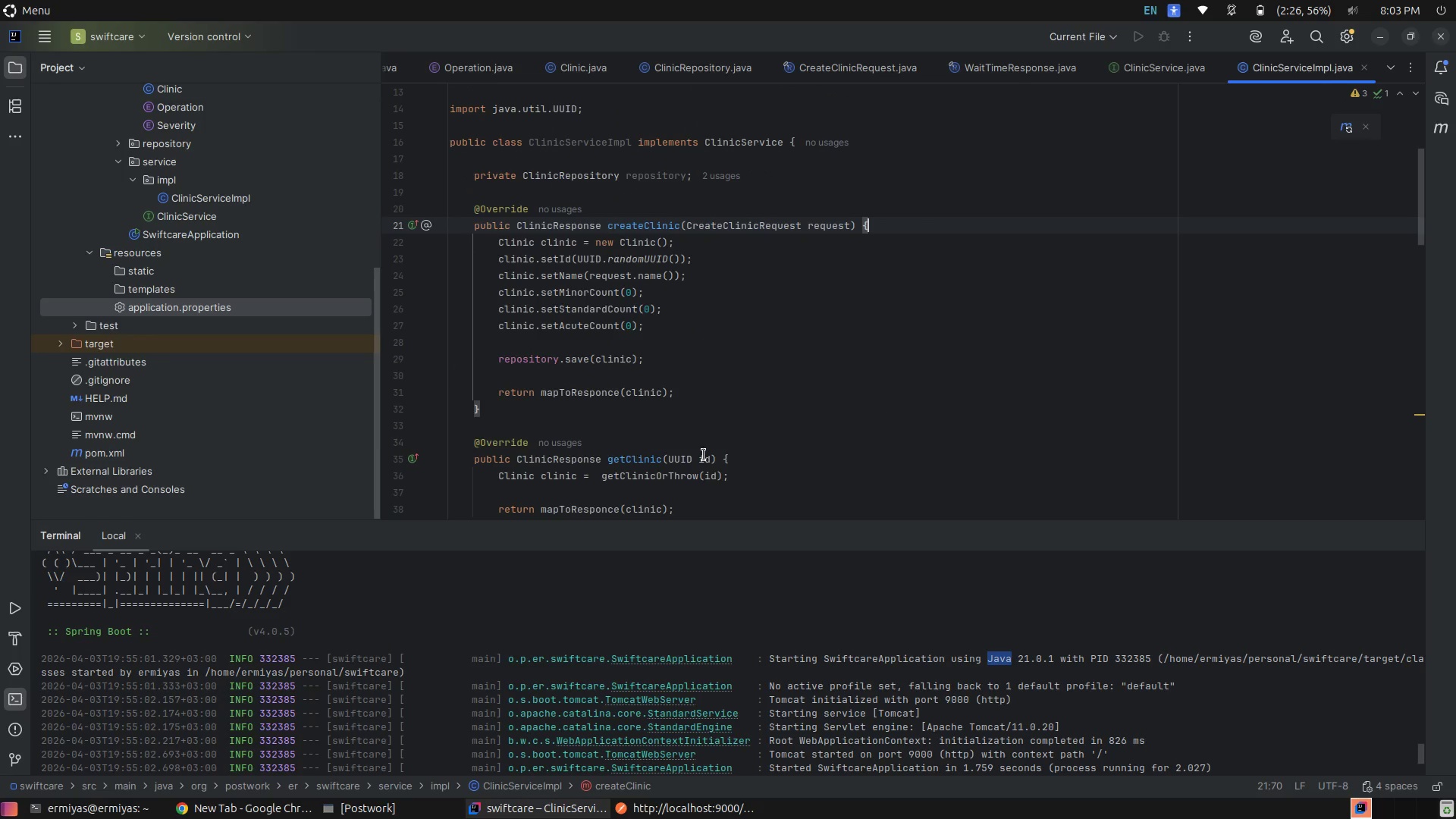 
left_click([815, 432])
 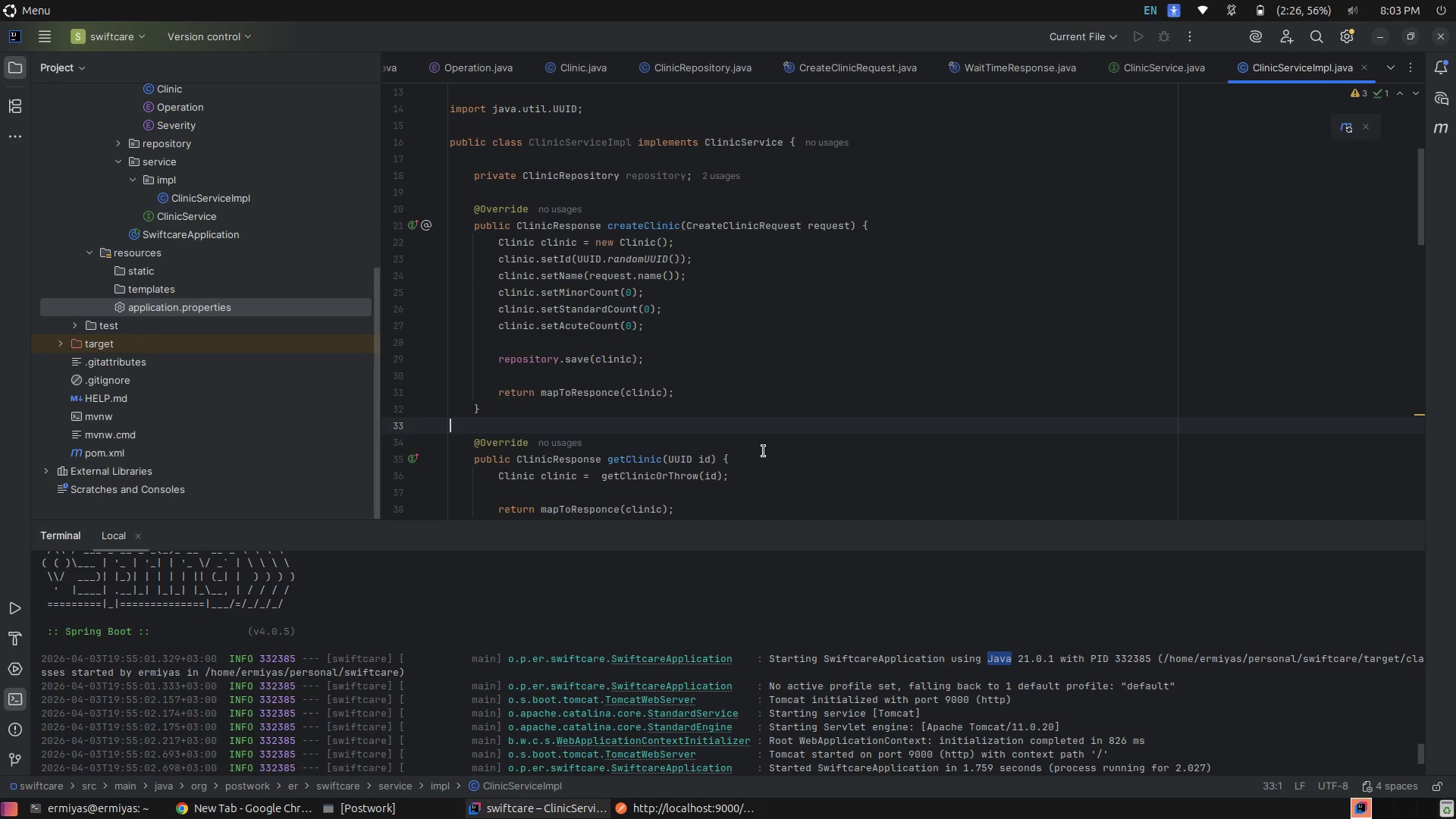 
left_click([763, 450])
 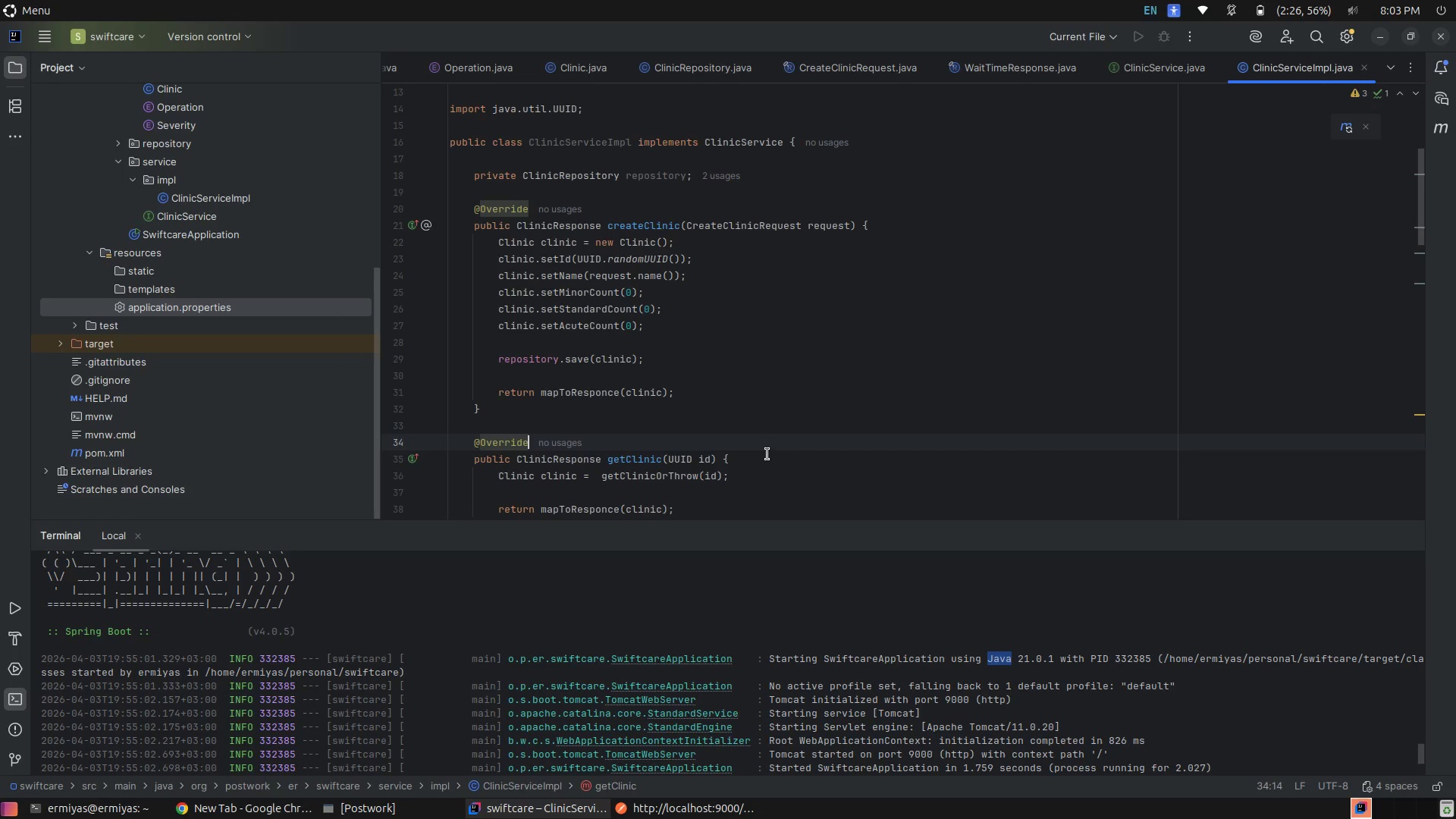 
left_click([767, 454])
 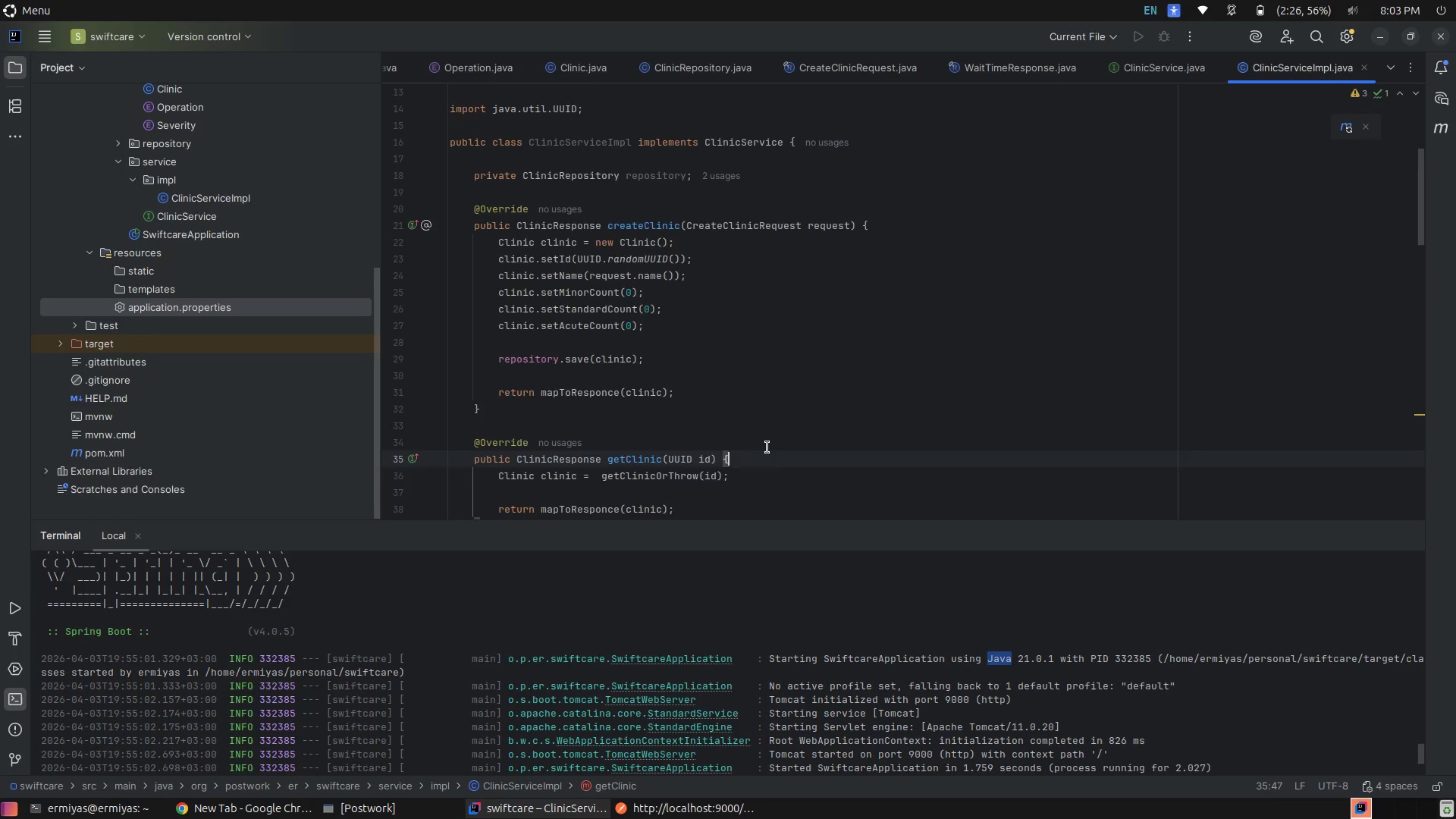 
scroll: coordinate [767, 447], scroll_direction: down, amount: 6.0
 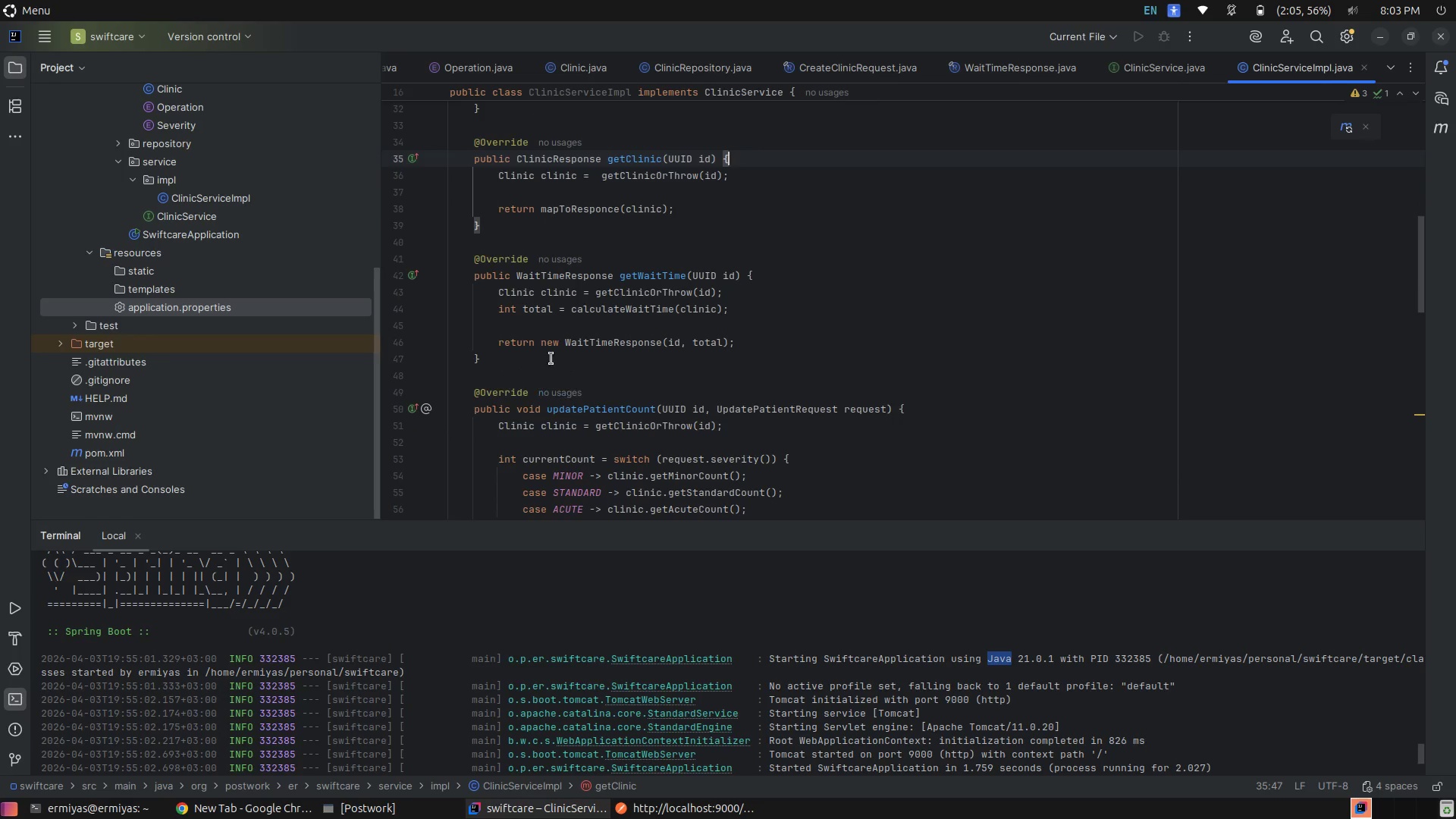 
left_click([541, 350])
 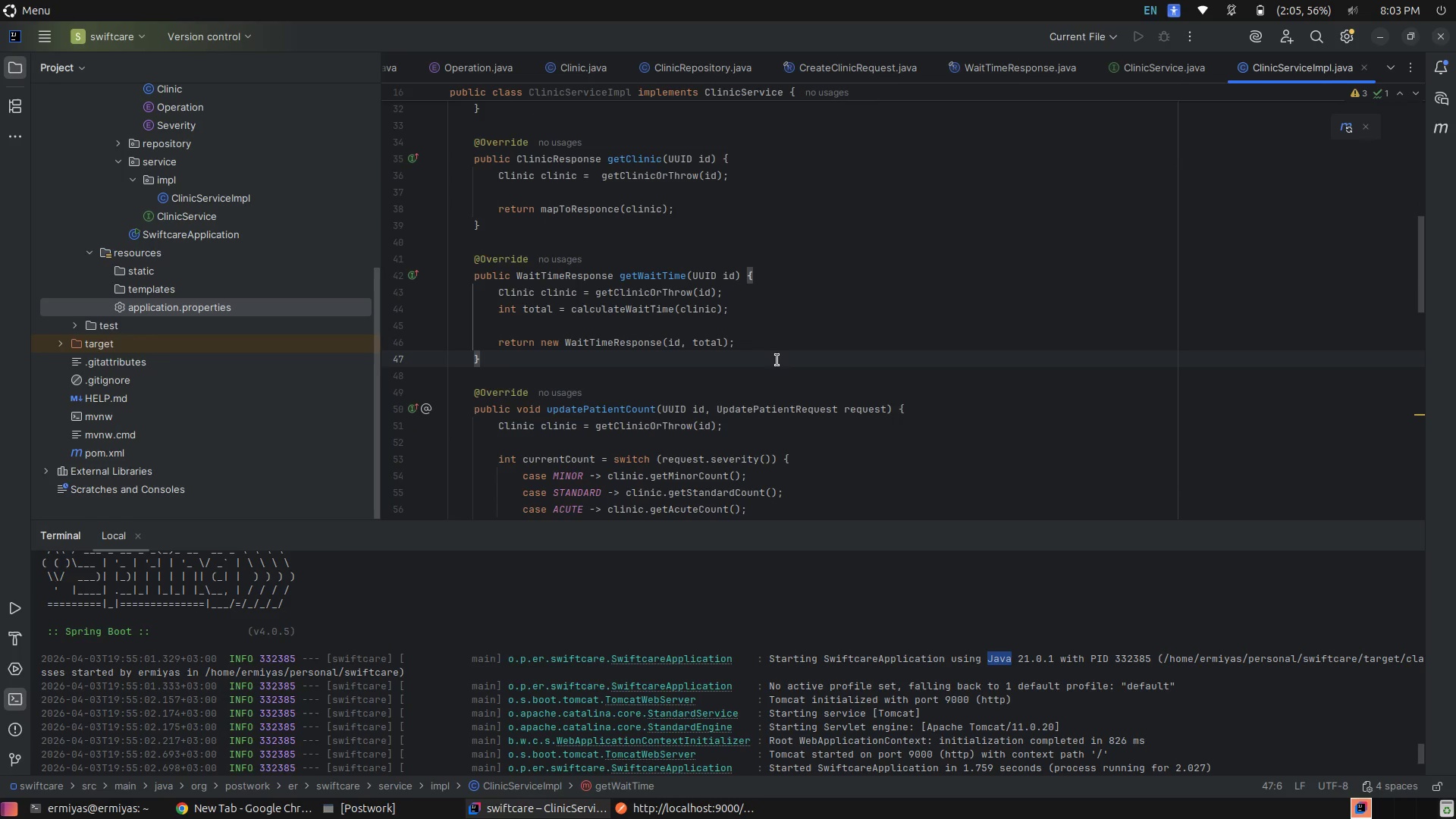 
scroll: coordinate [934, 267], scroll_direction: down, amount: 6.0
 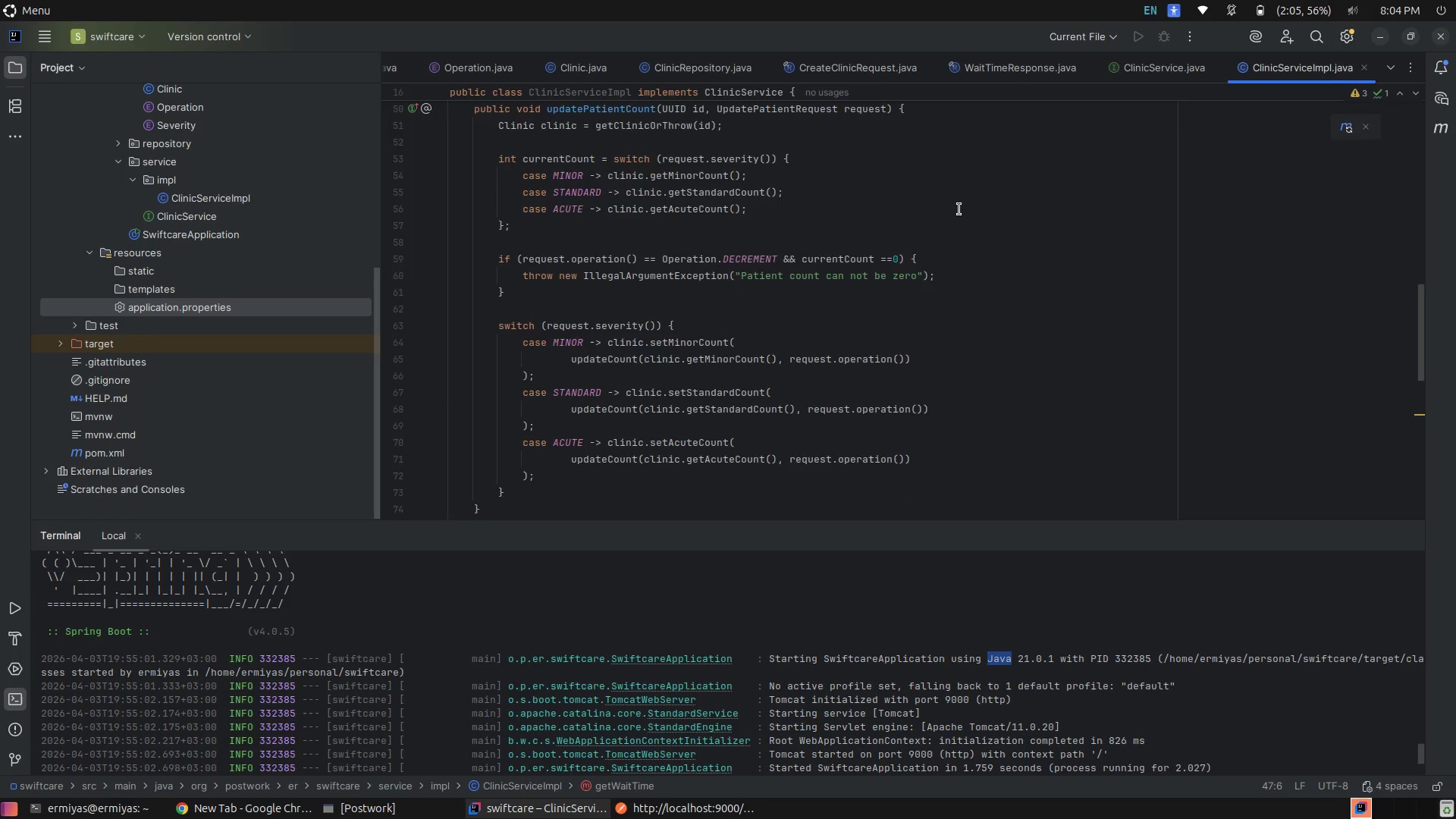 
scroll: coordinate [959, 209], scroll_direction: up, amount: 2.0
 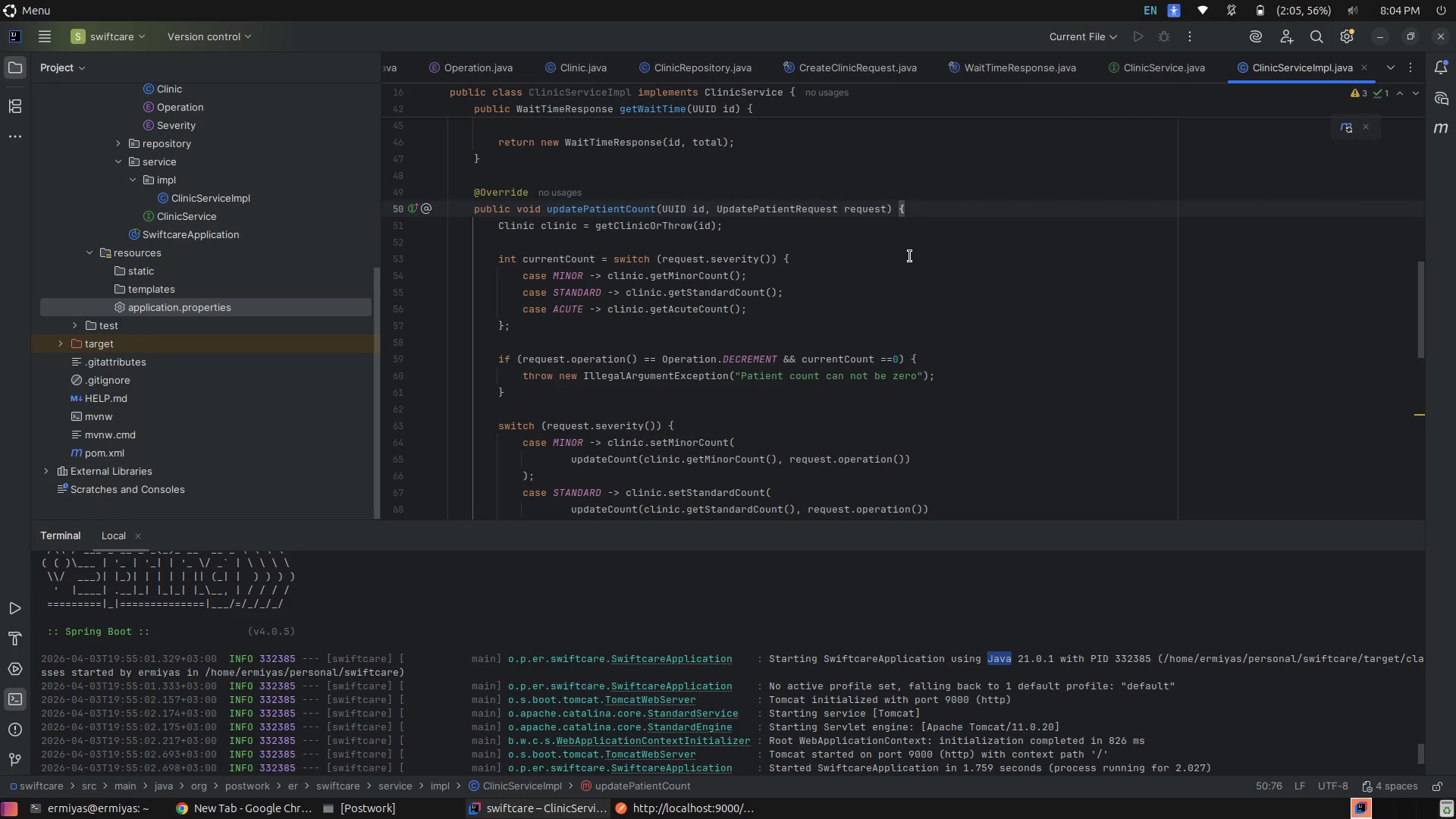 
left_click([919, 218])
 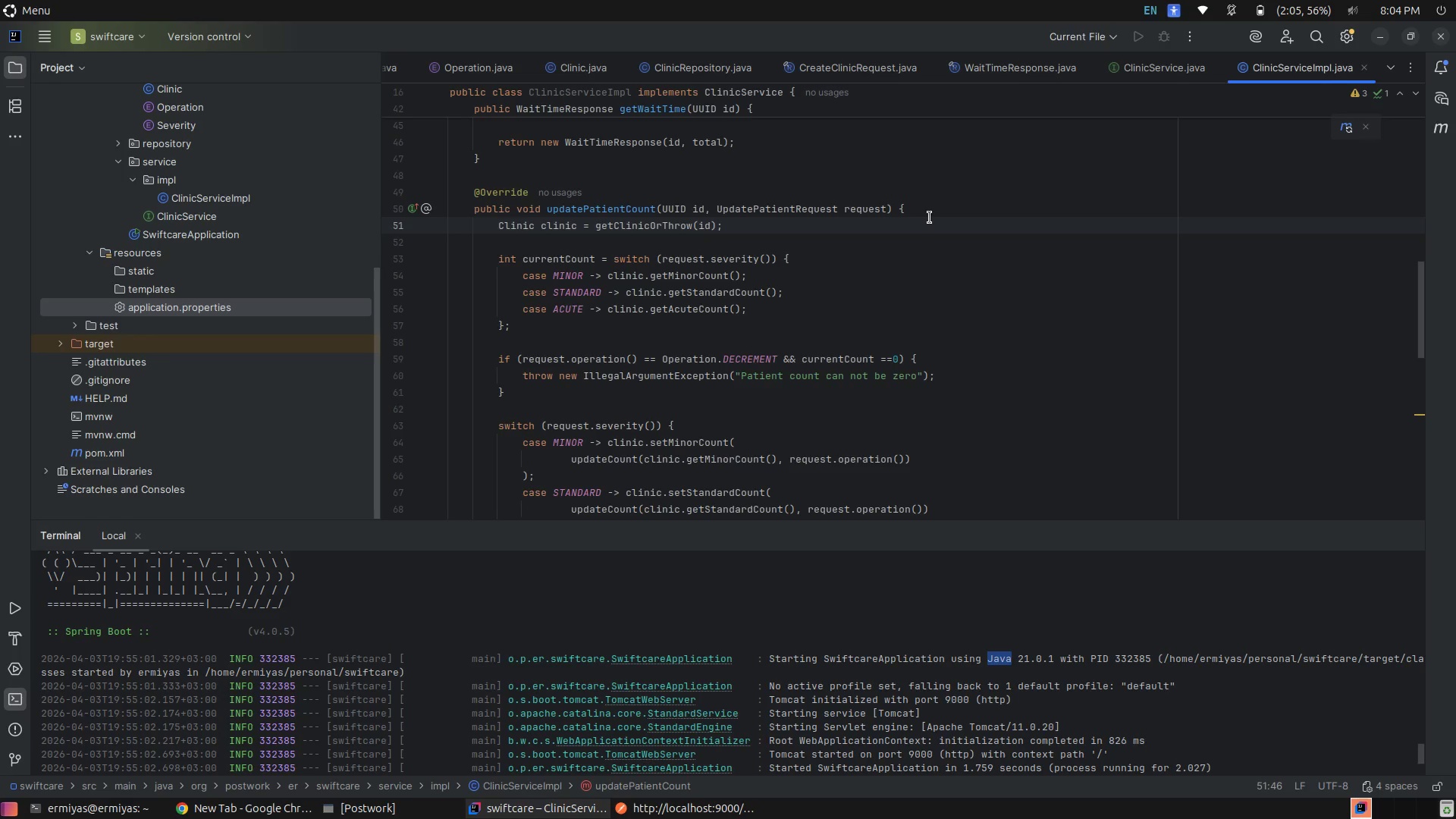 
left_click([930, 218])
 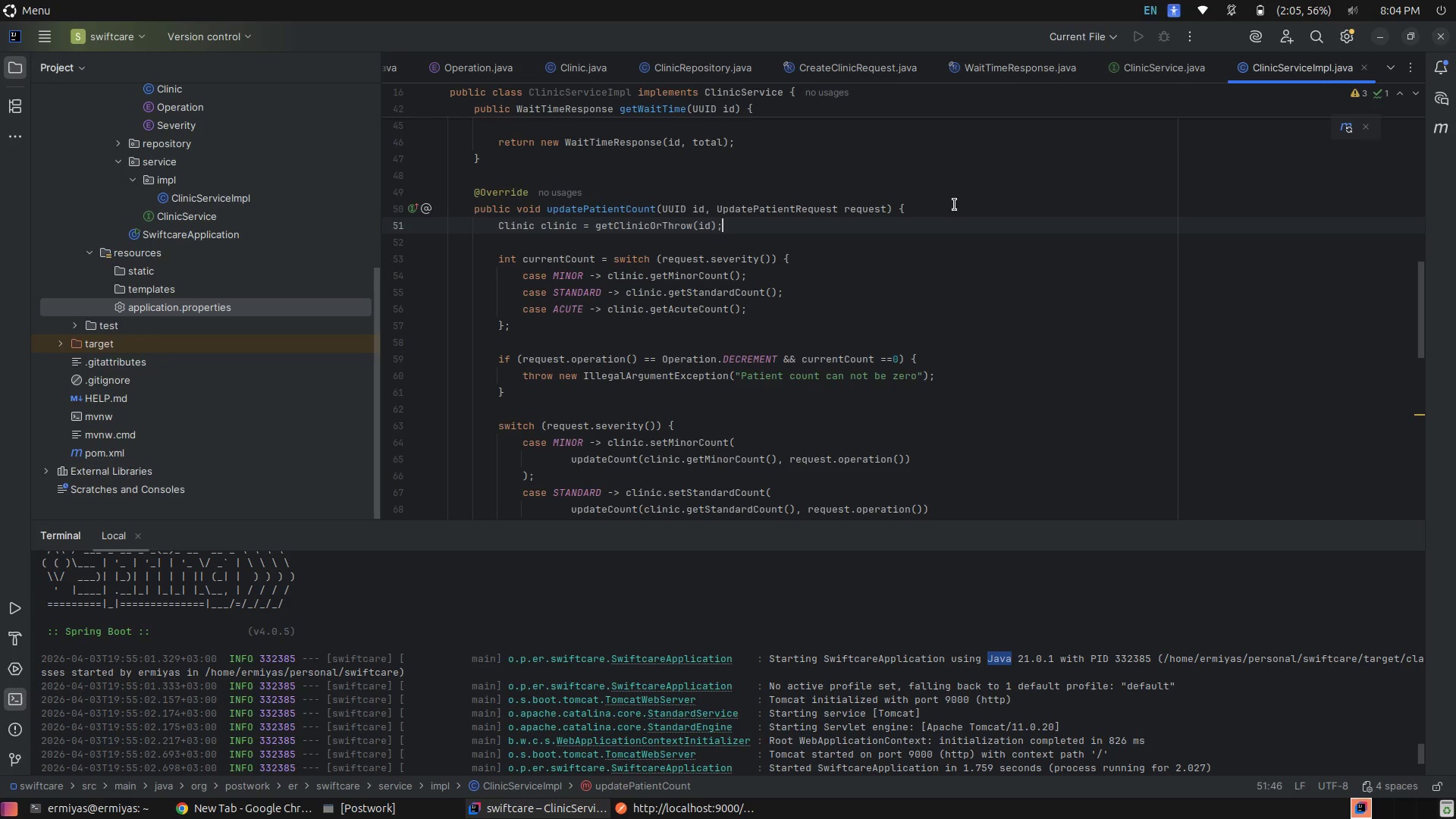 
left_click([955, 205])
 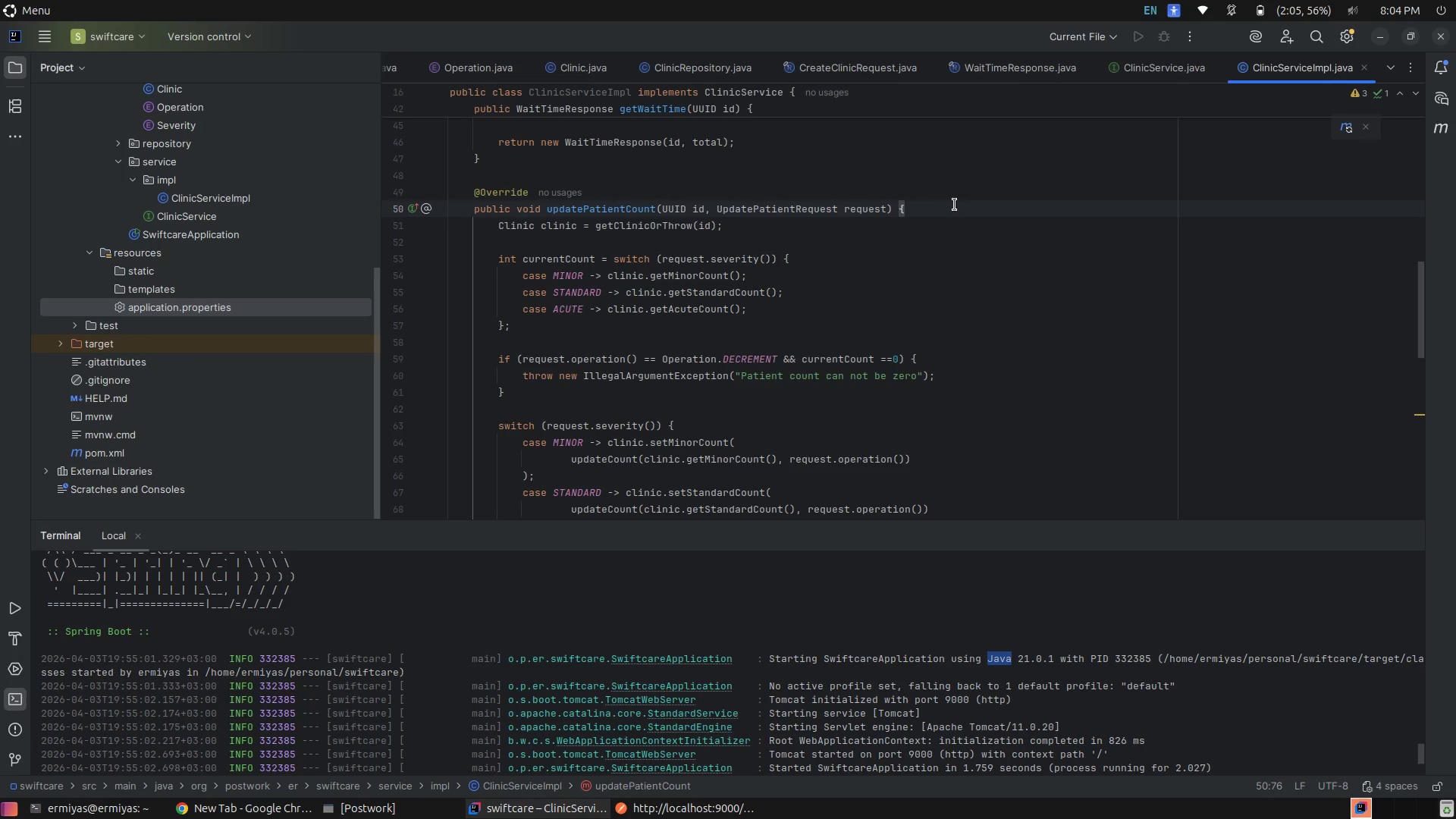 
left_click([961, 205])
 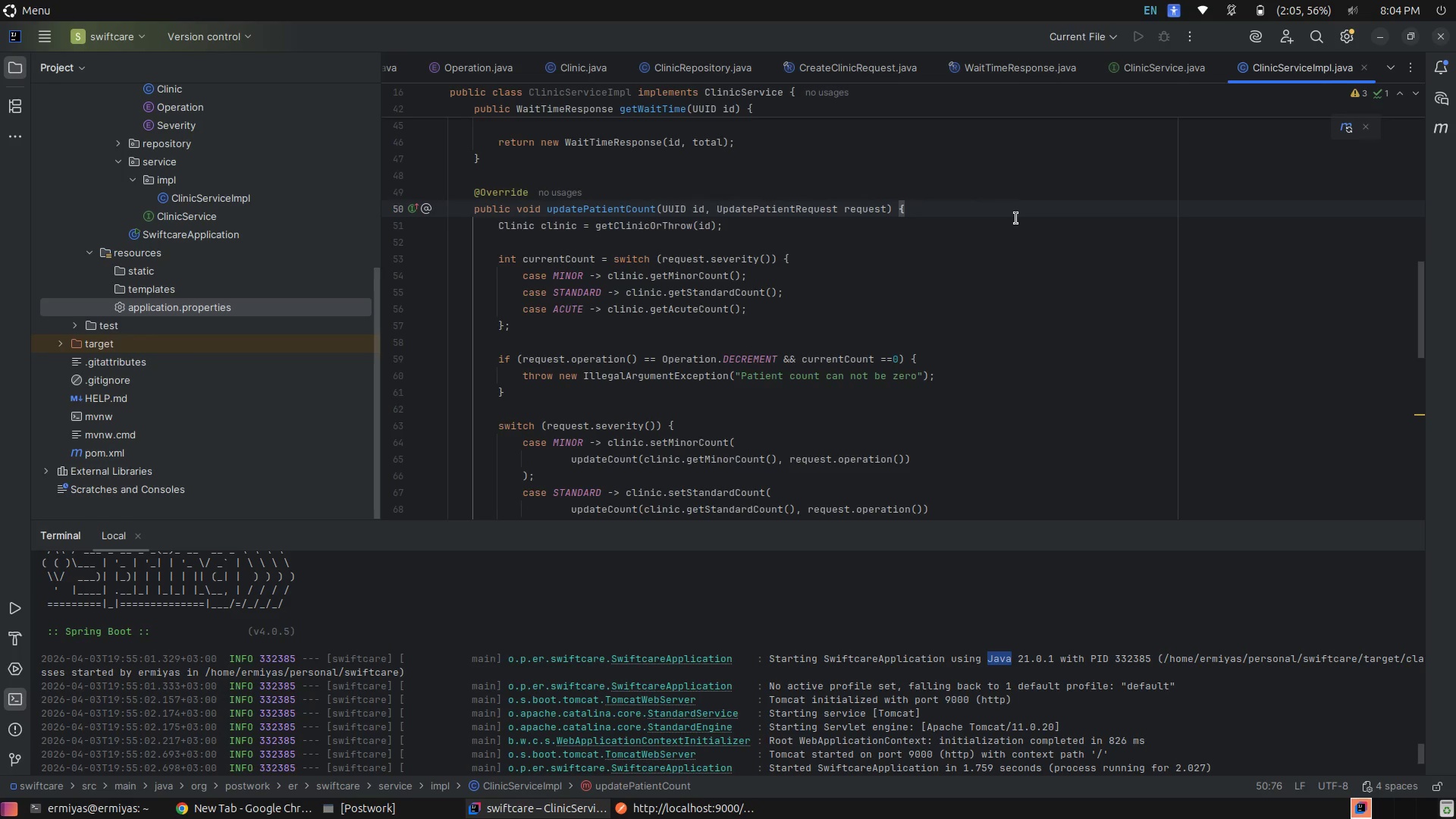 
scroll: coordinate [1025, 225], scroll_direction: down, amount: 11.0
 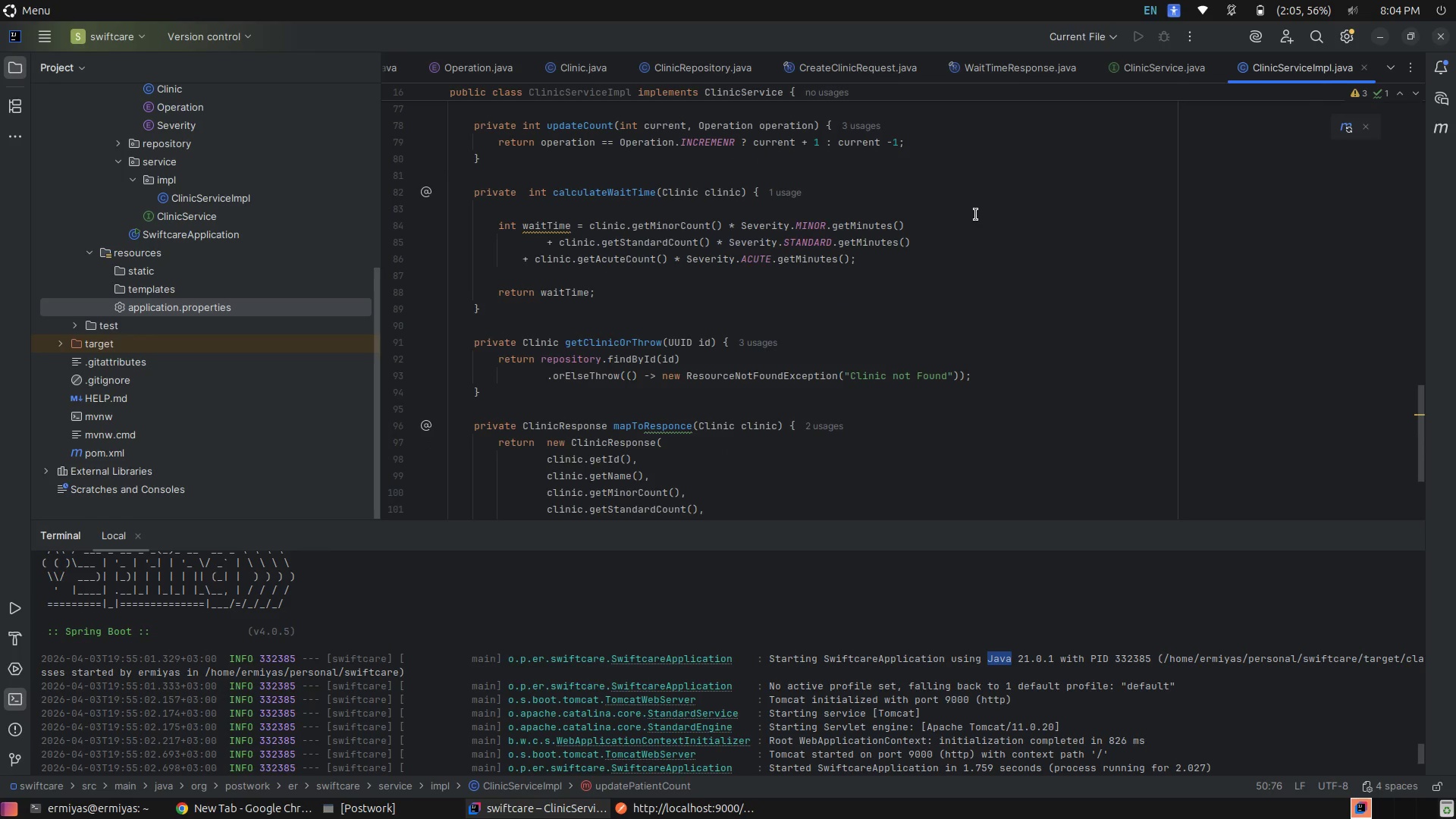 
left_click([976, 215])
 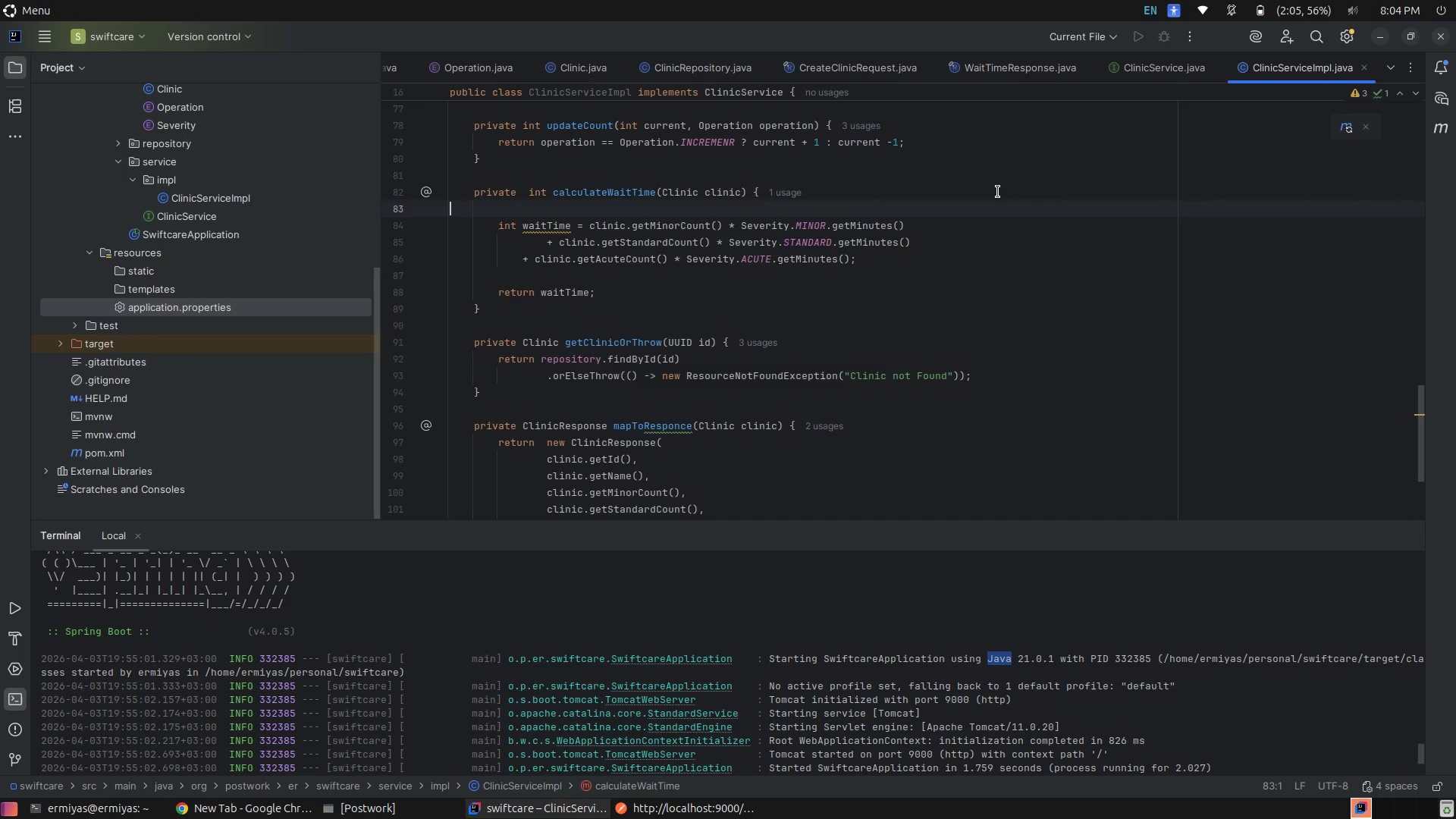 
left_click([998, 192])
 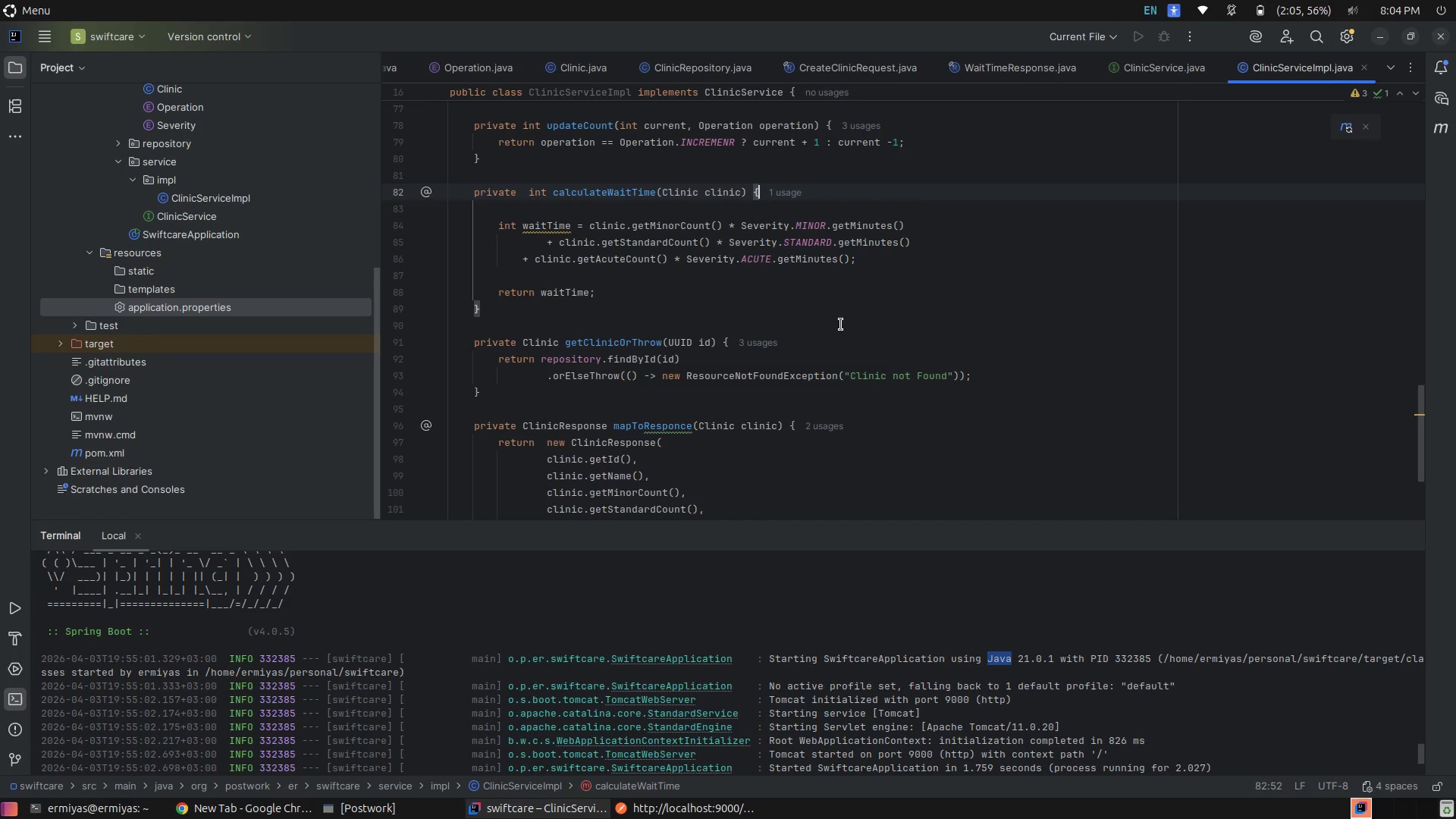 
left_click([806, 344])
 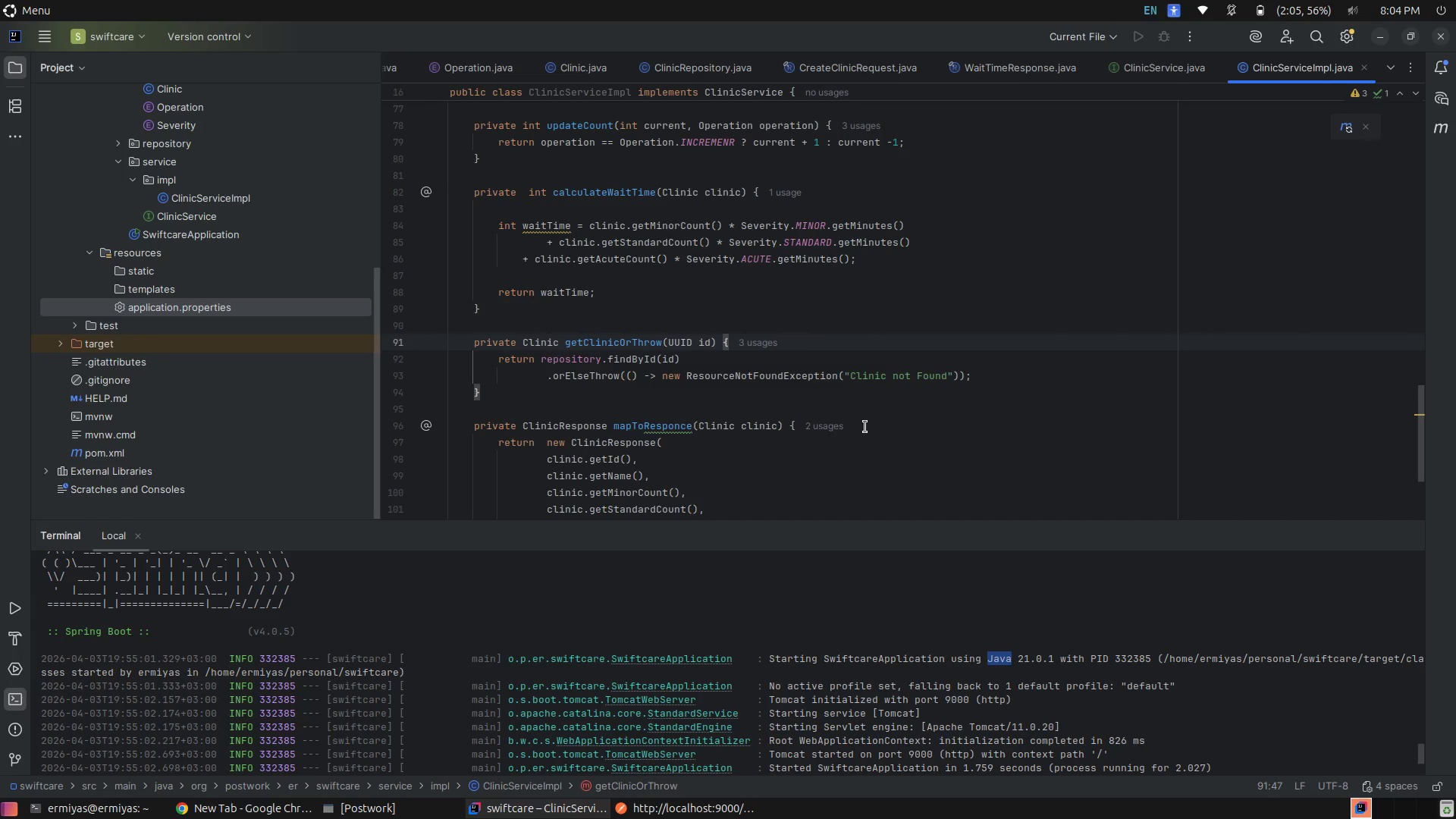 
scroll: coordinate [880, 417], scroll_direction: down, amount: 6.0
 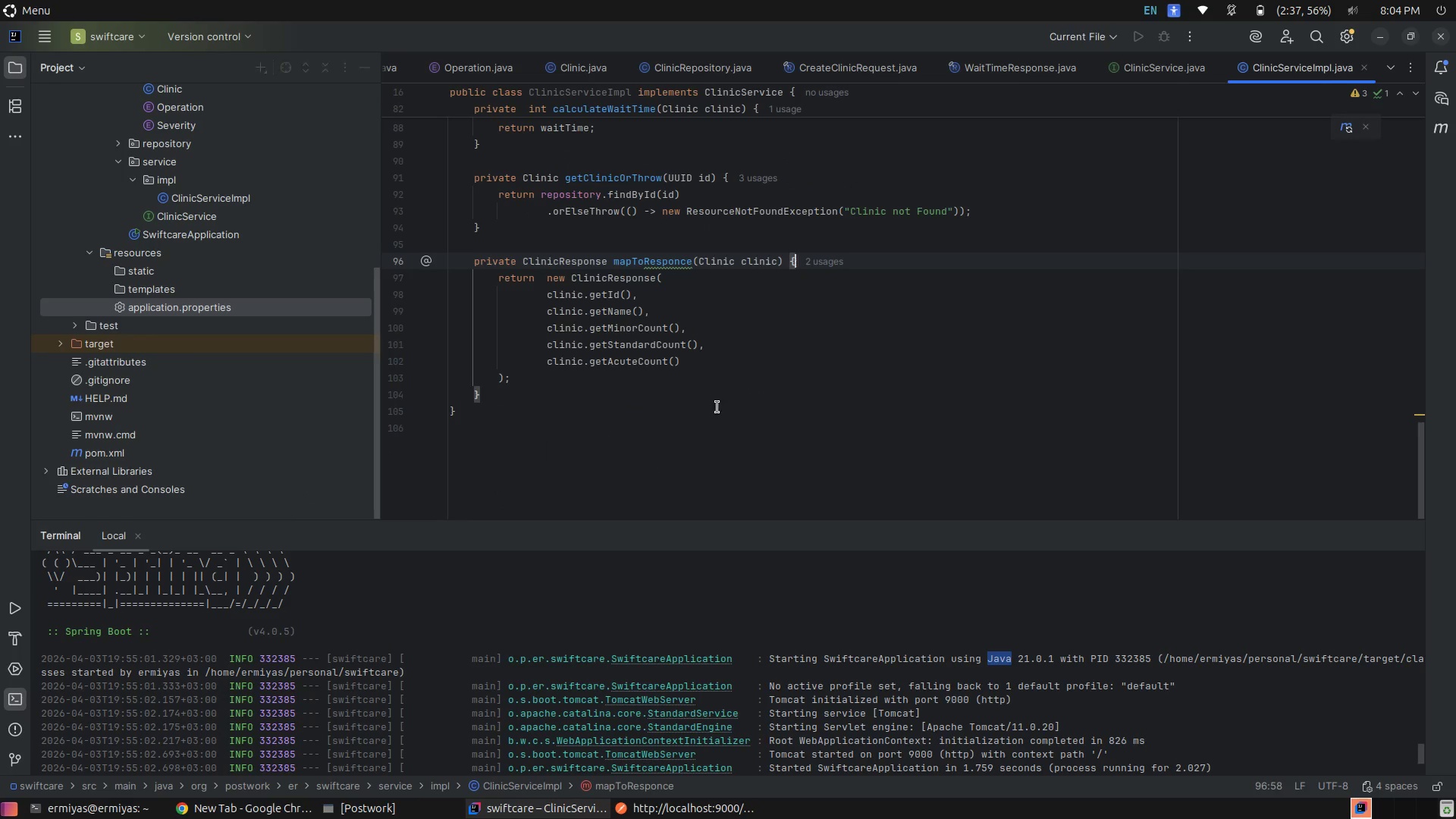 
left_click([899, 266])
 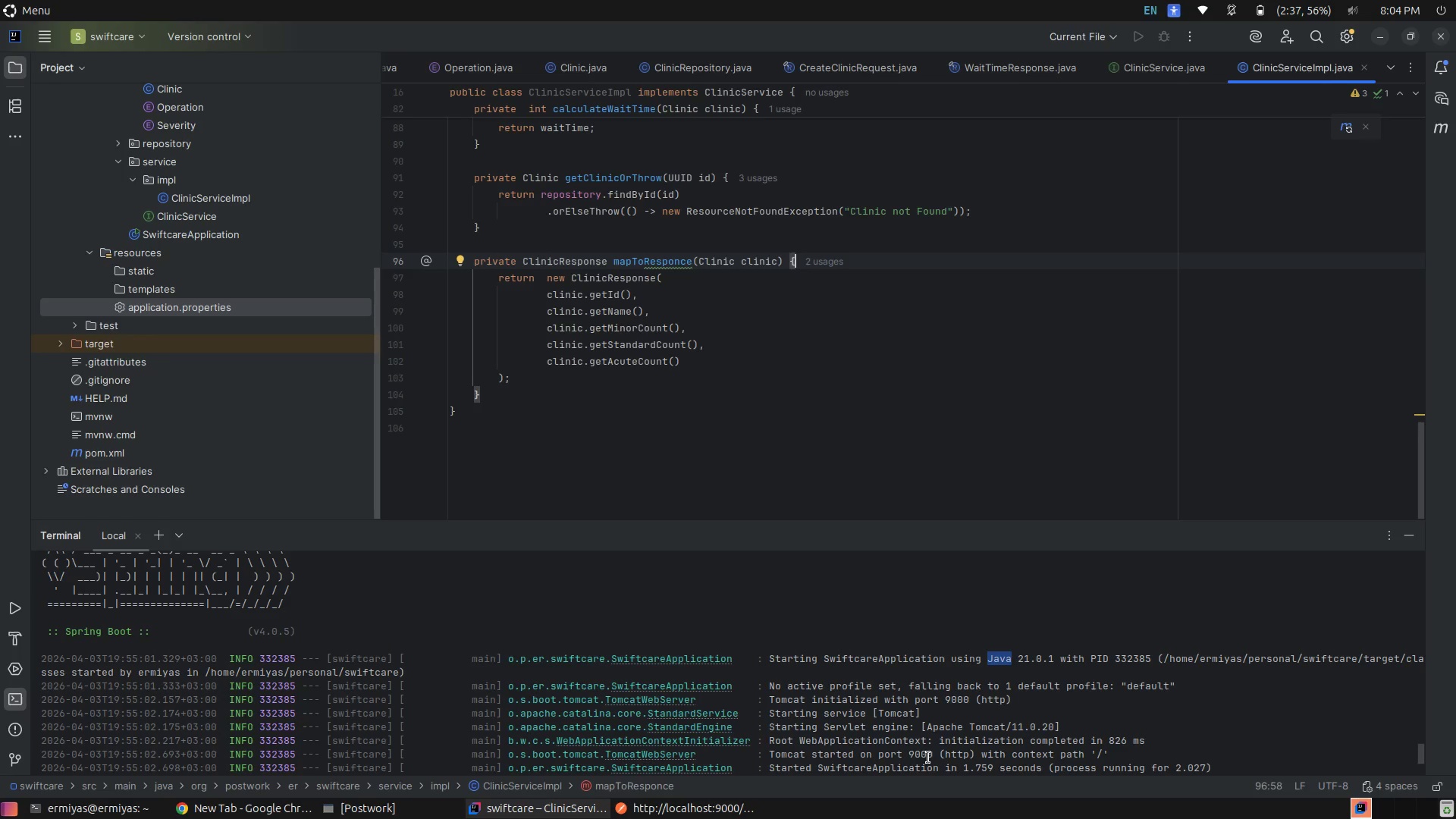 
scroll: coordinate [922, 713], scroll_direction: down, amount: 16.0
 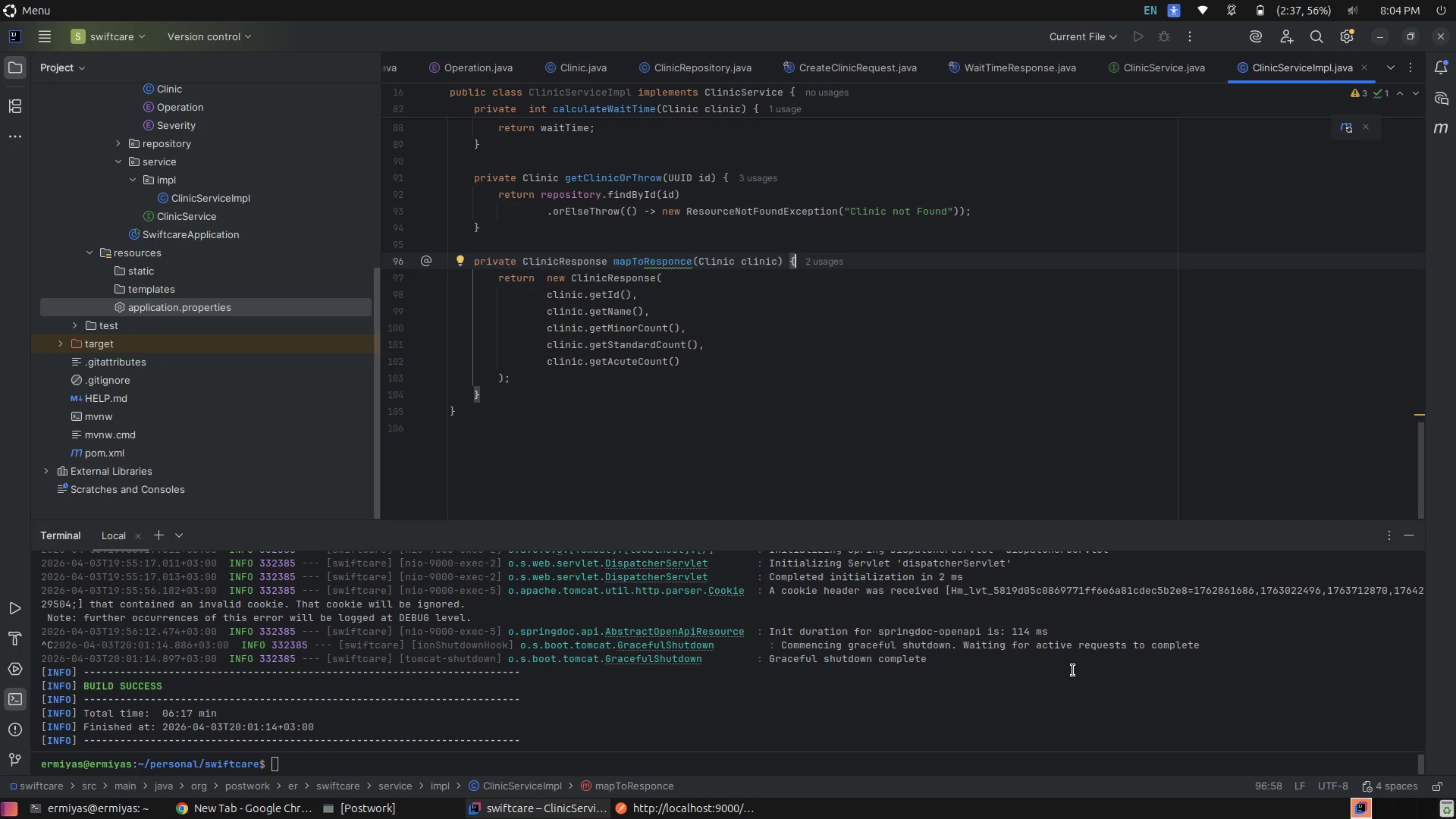 
left_click([1053, 668])
 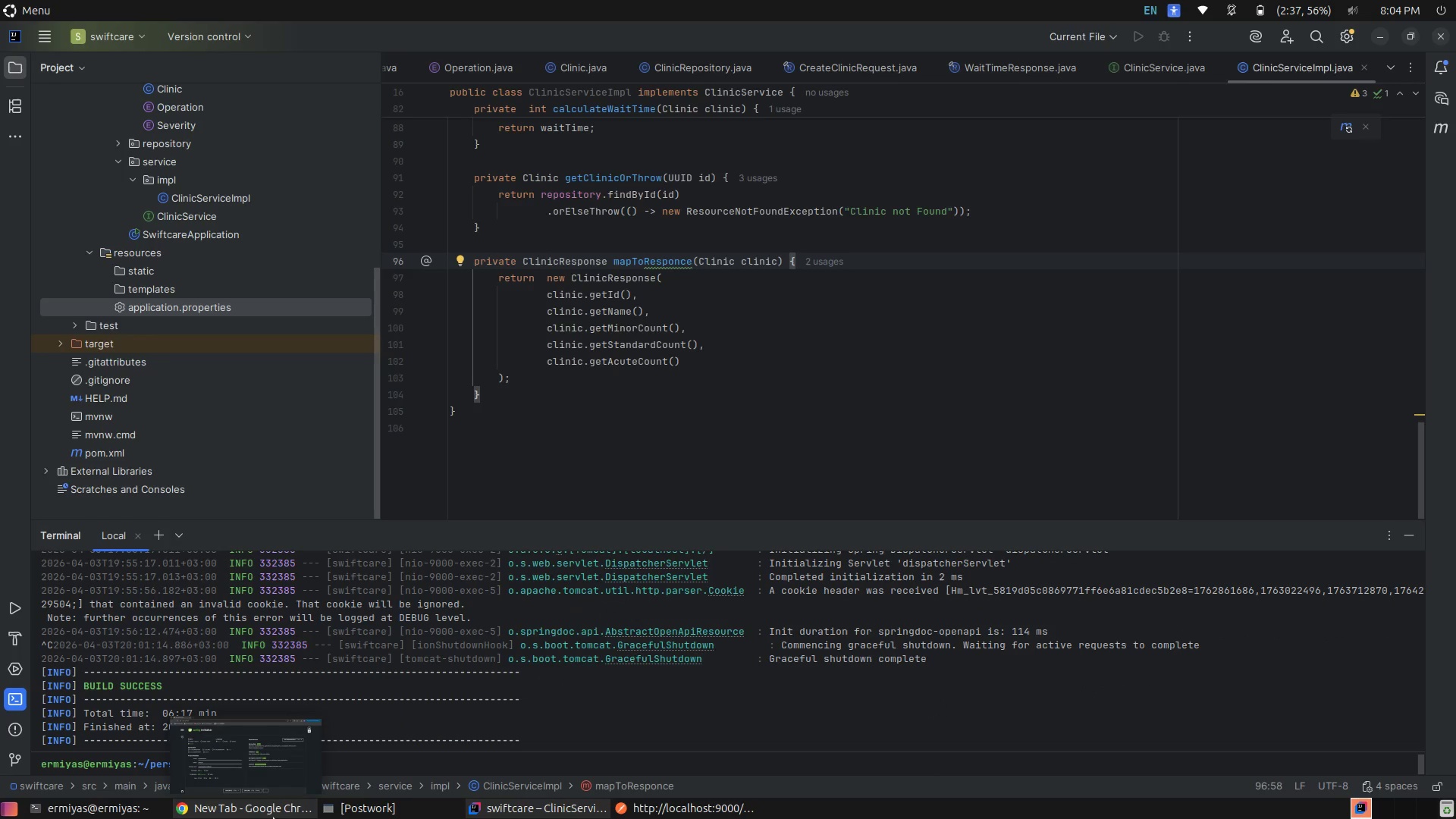 
left_click([532, 667])
 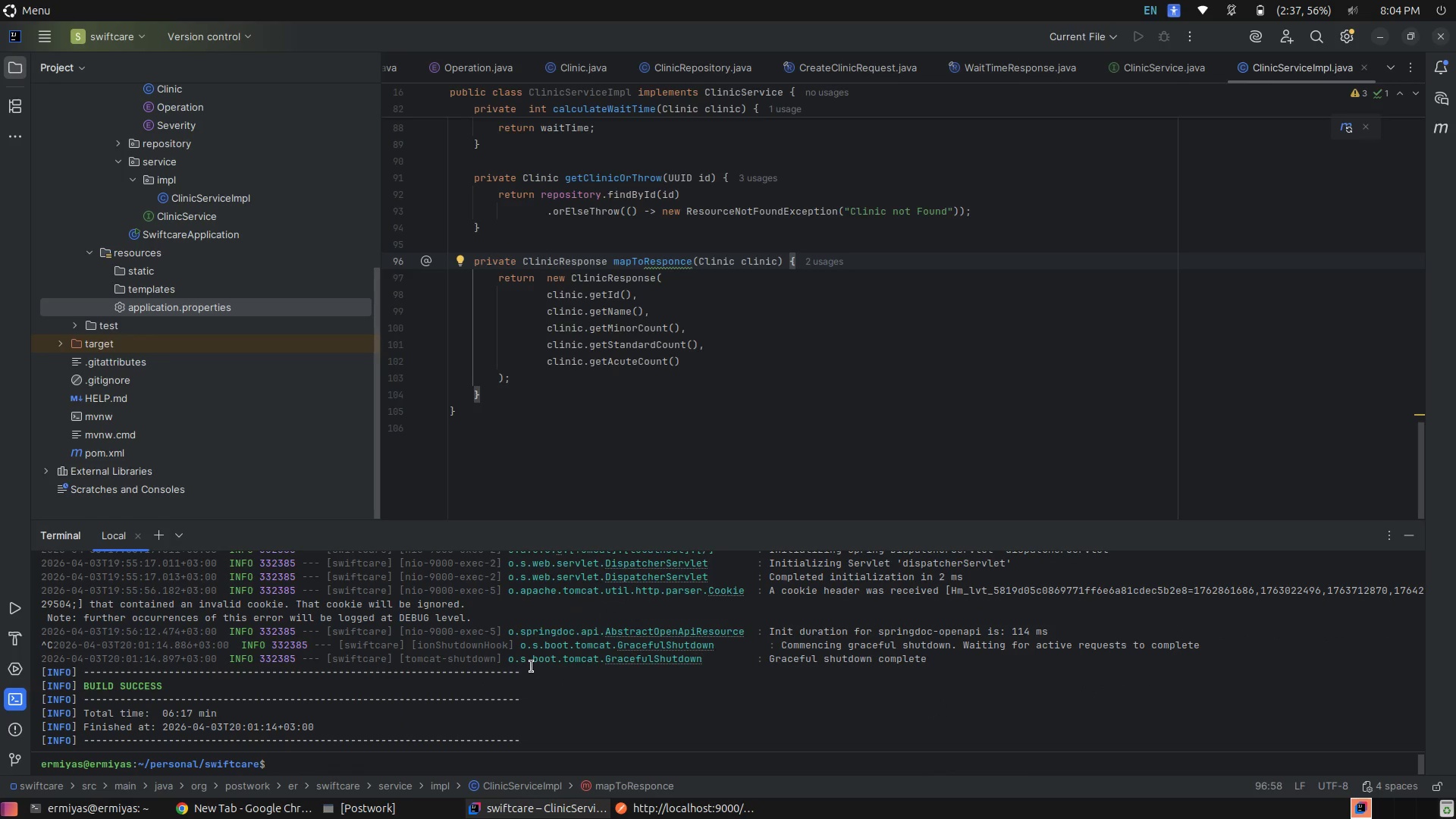 
key(ArrowUp)
 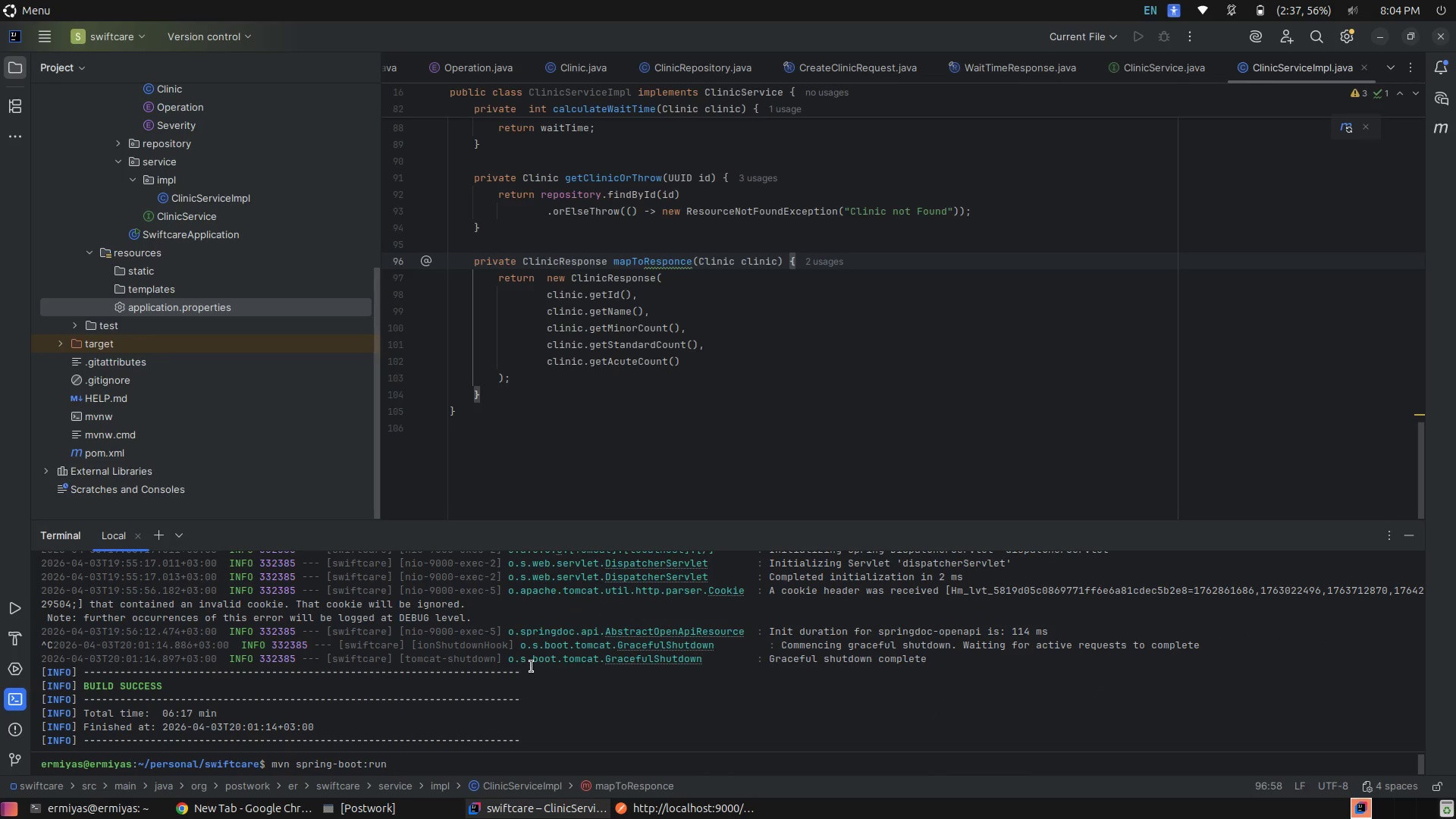 
key(Enter)
 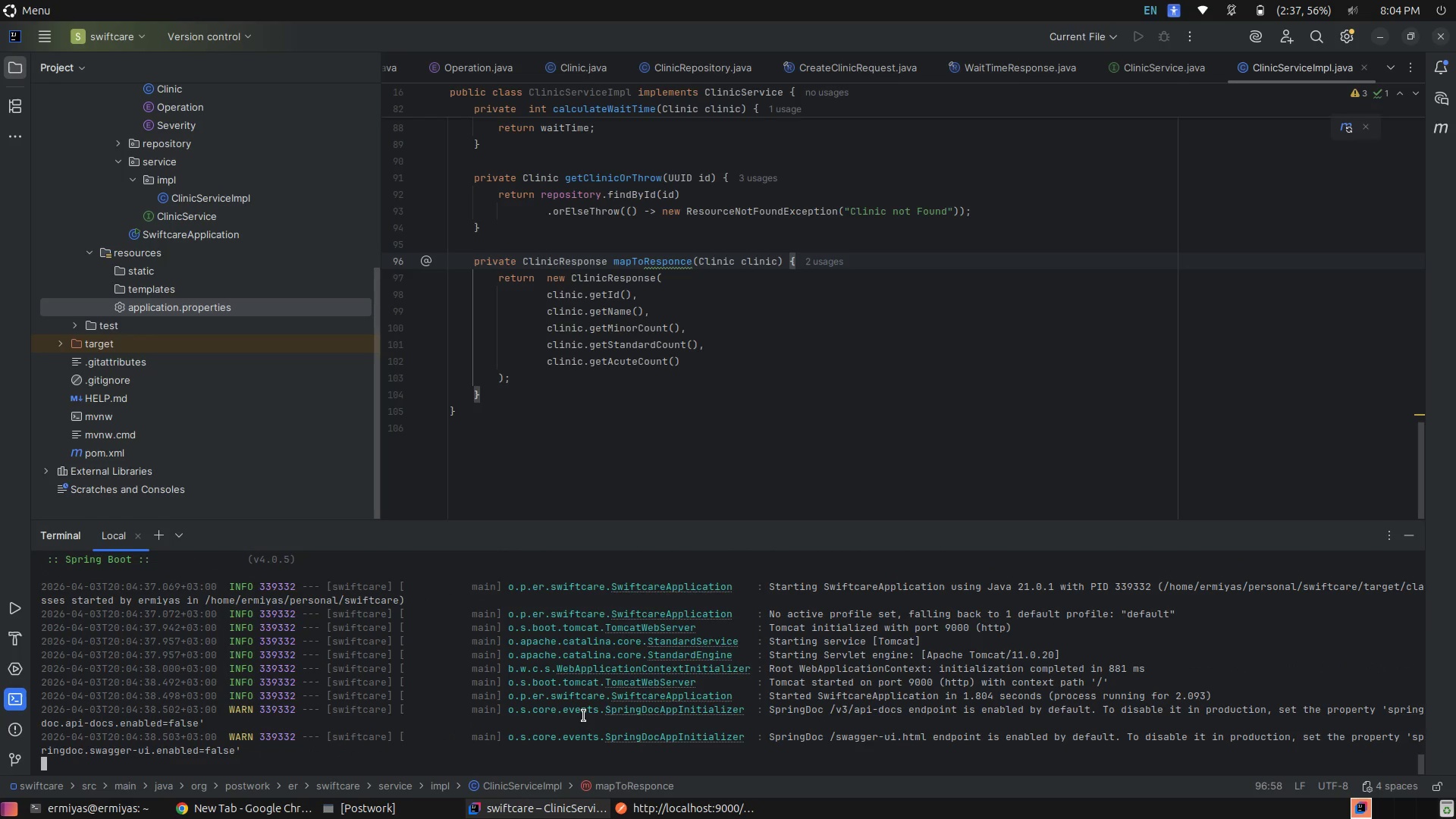 
wait(7.96)
 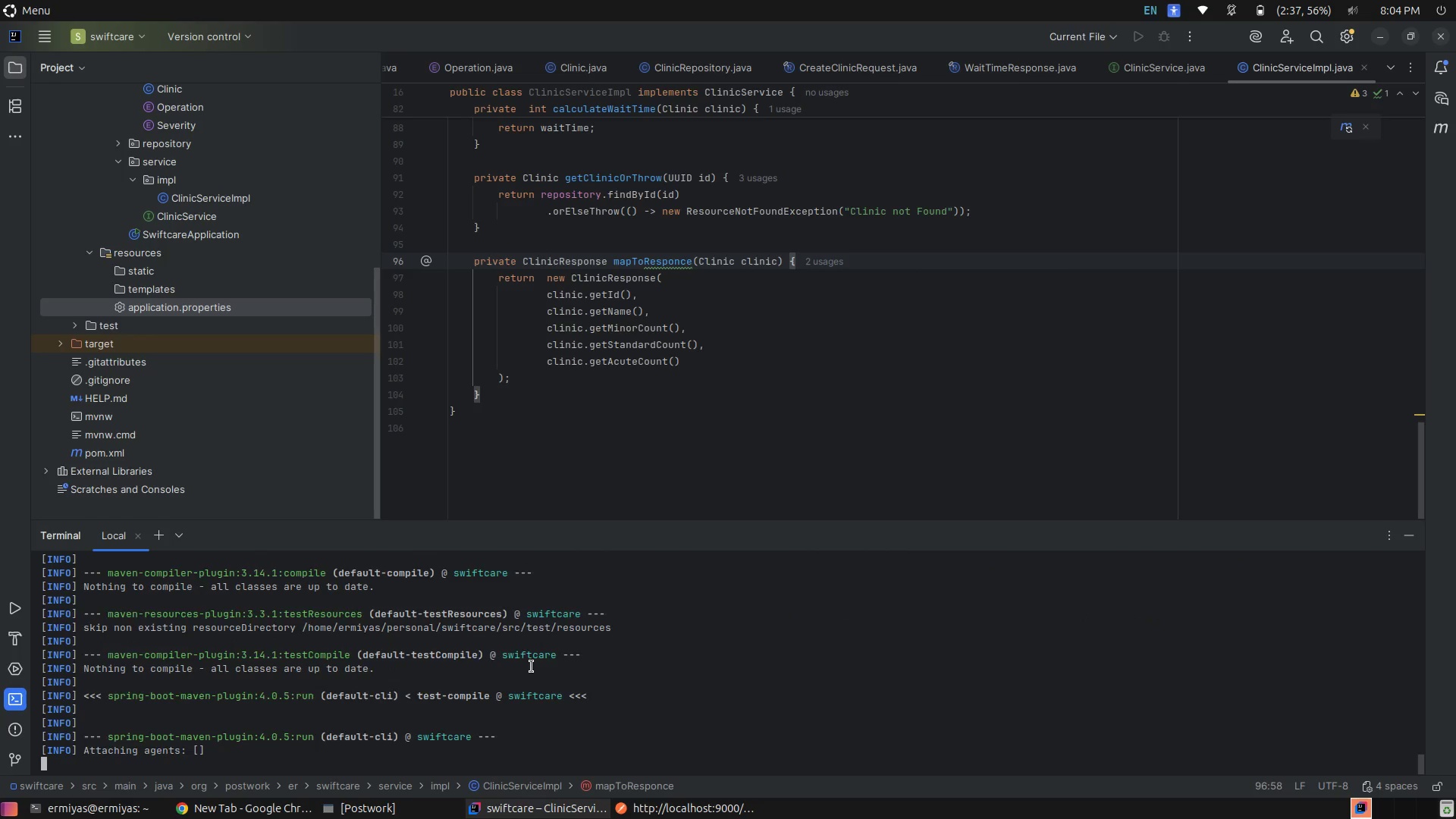 
left_click([519, 735])
 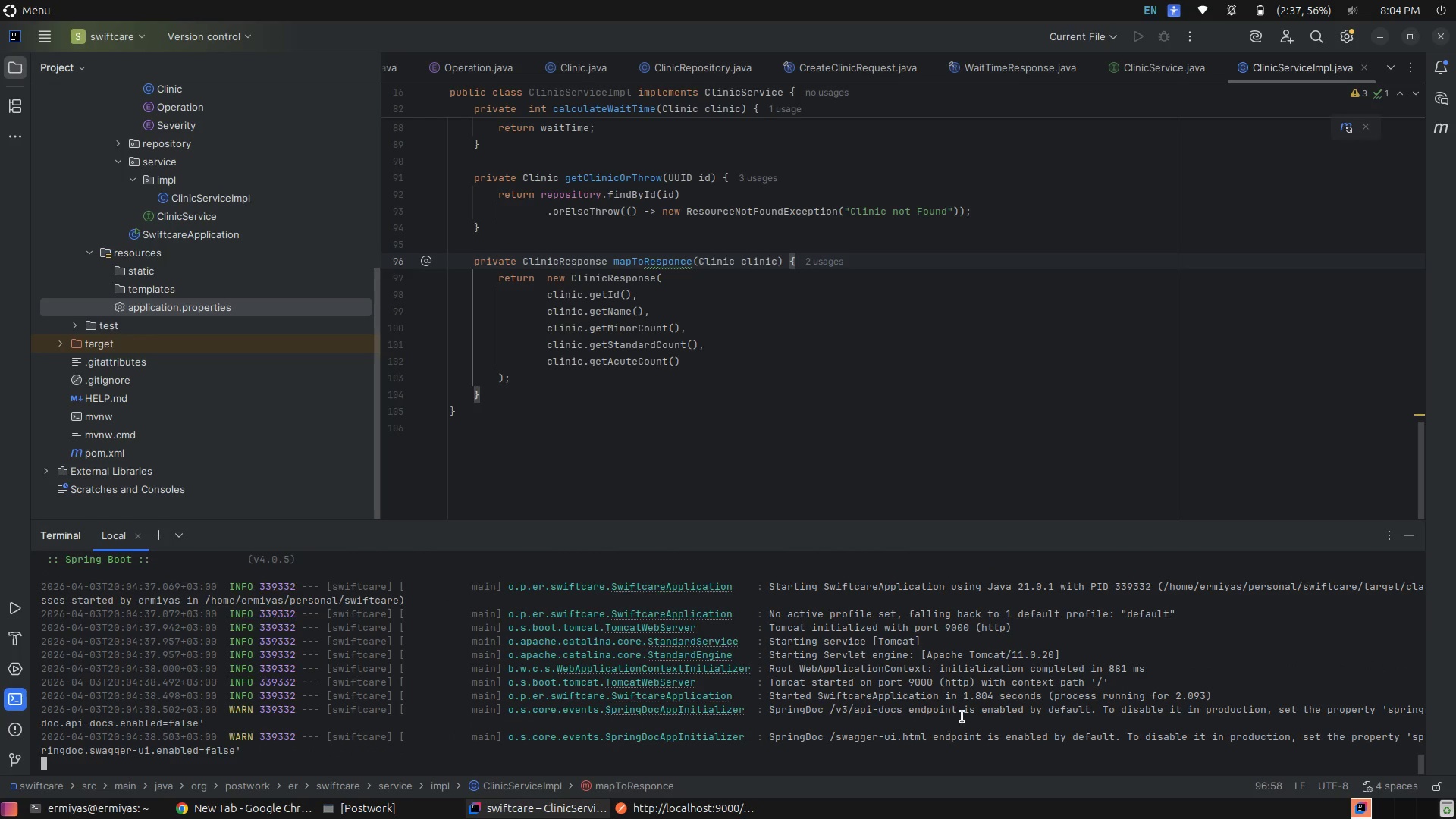 
scroll: coordinate [971, 708], scroll_direction: down, amount: 8.0
 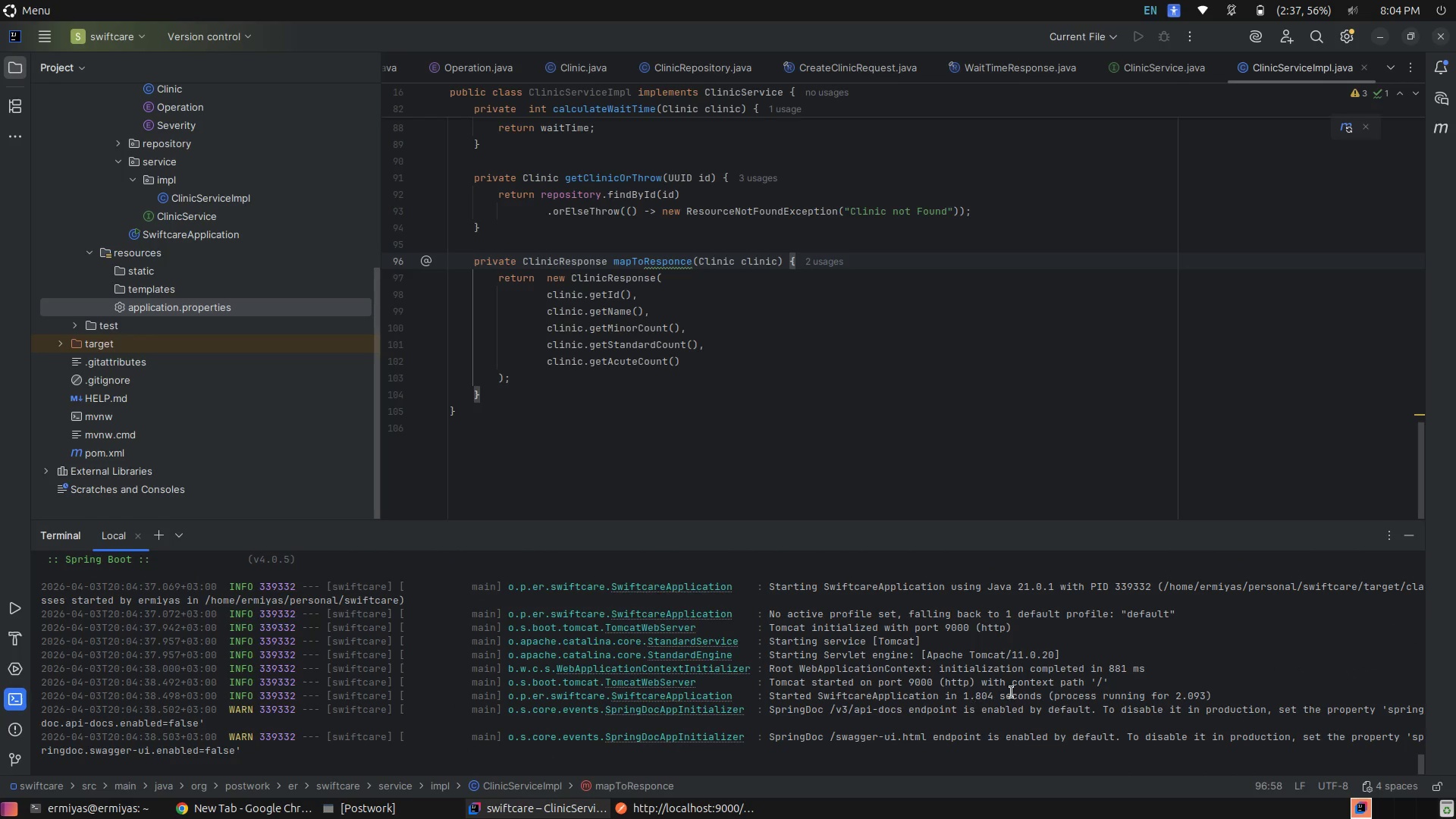 
left_click([1032, 682])
 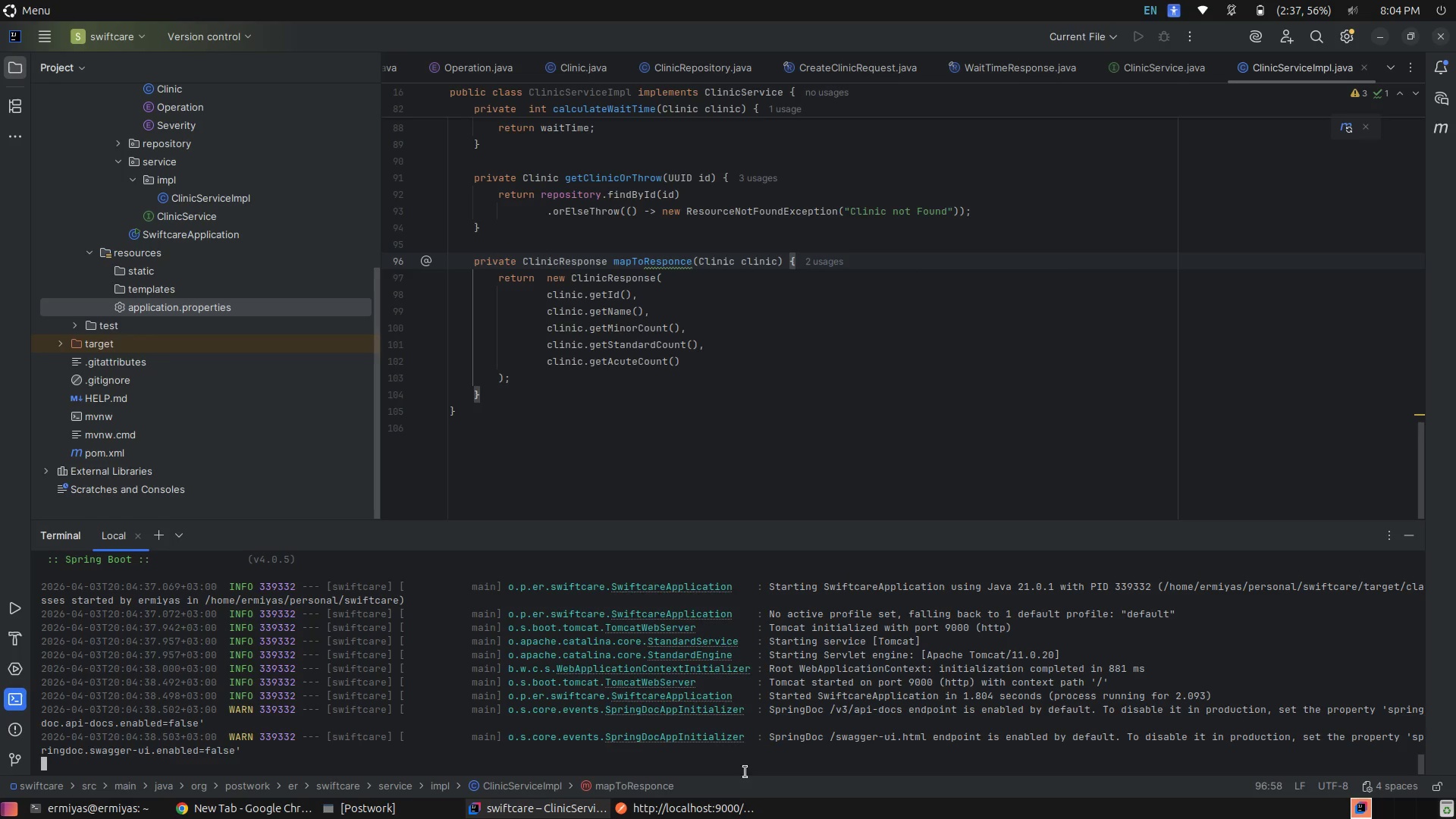 
left_click([691, 818])
 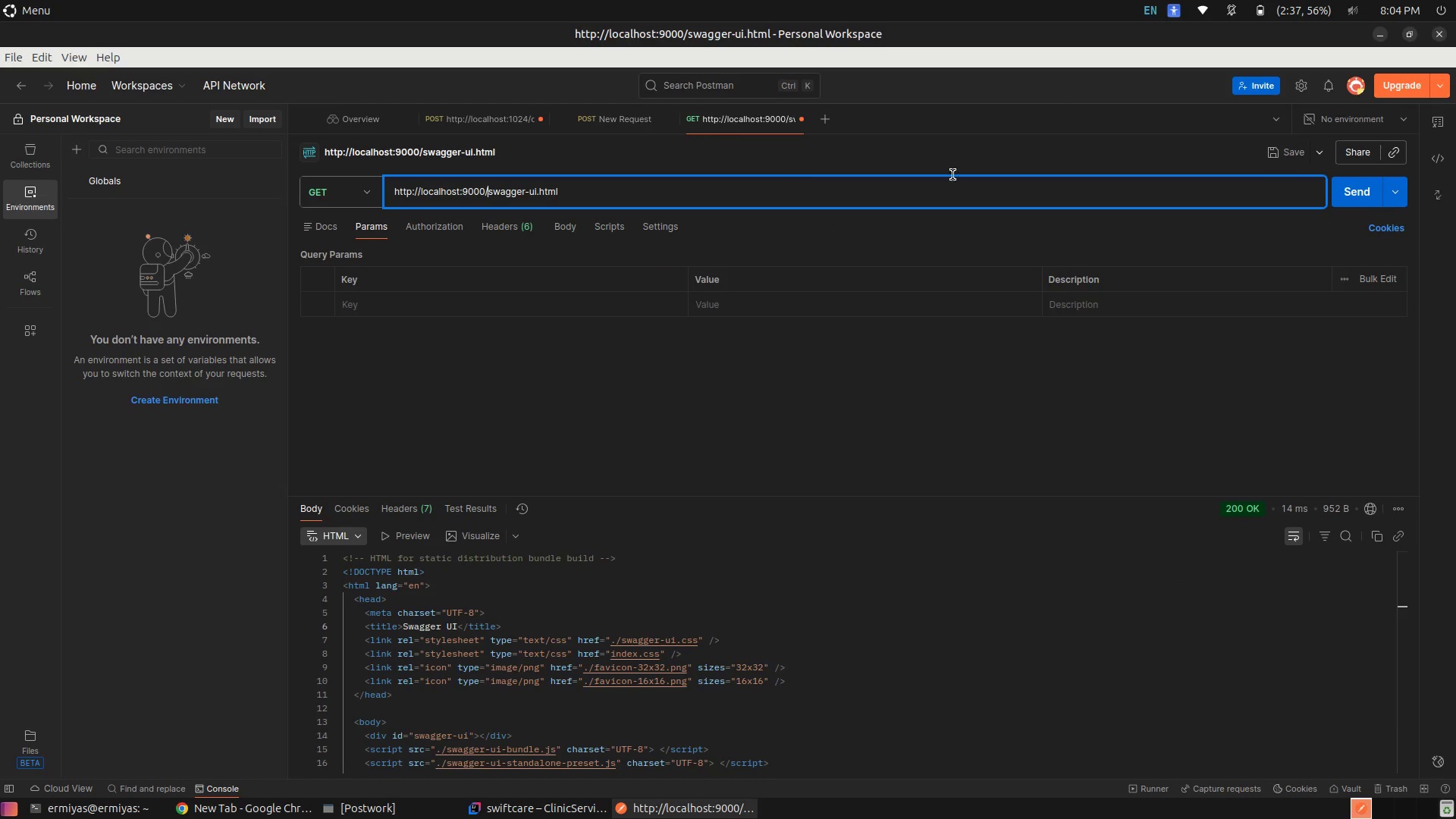 
left_click([1346, 197])
 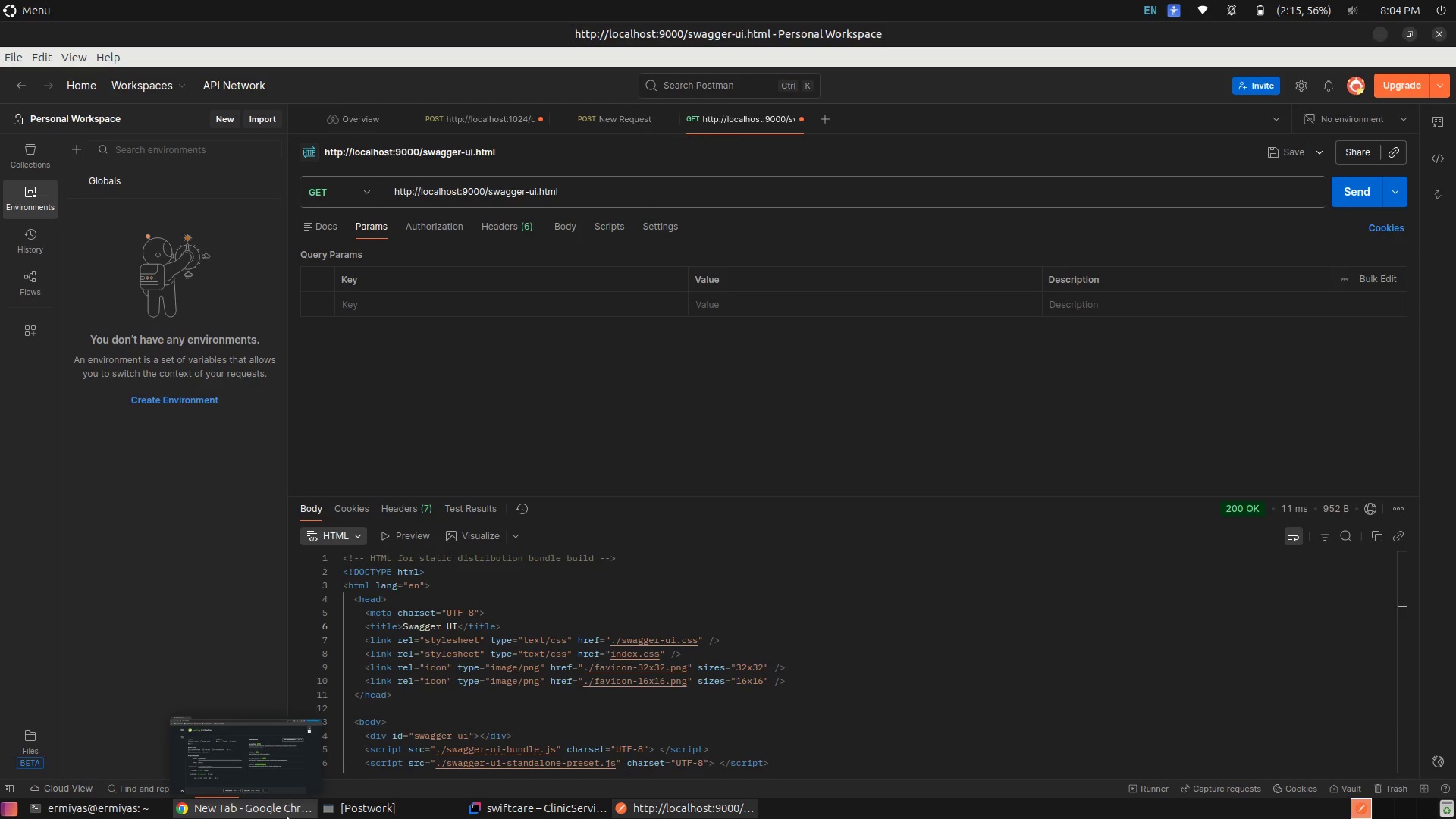 
left_click([531, 818])
 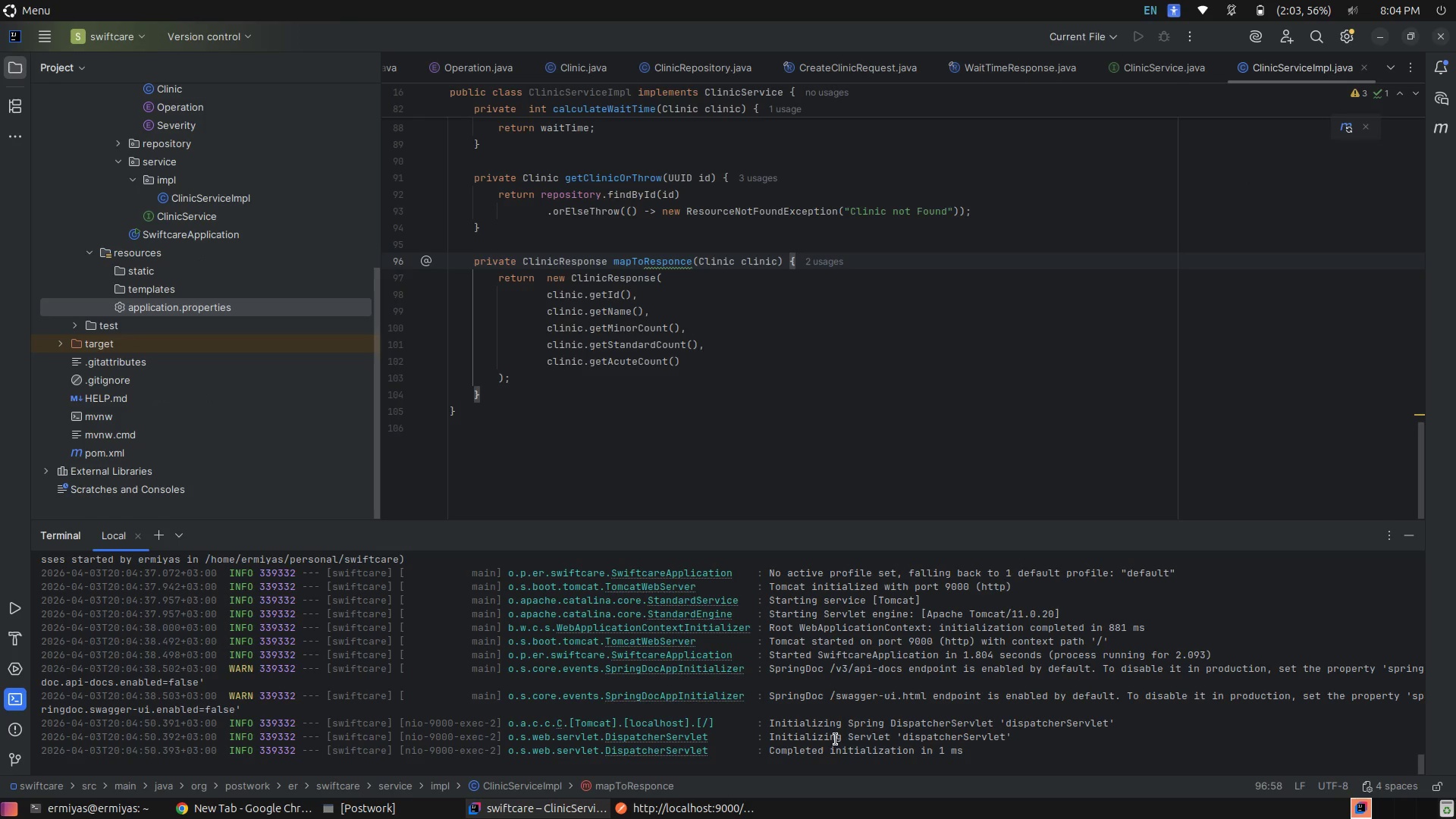 
left_click([838, 739])
 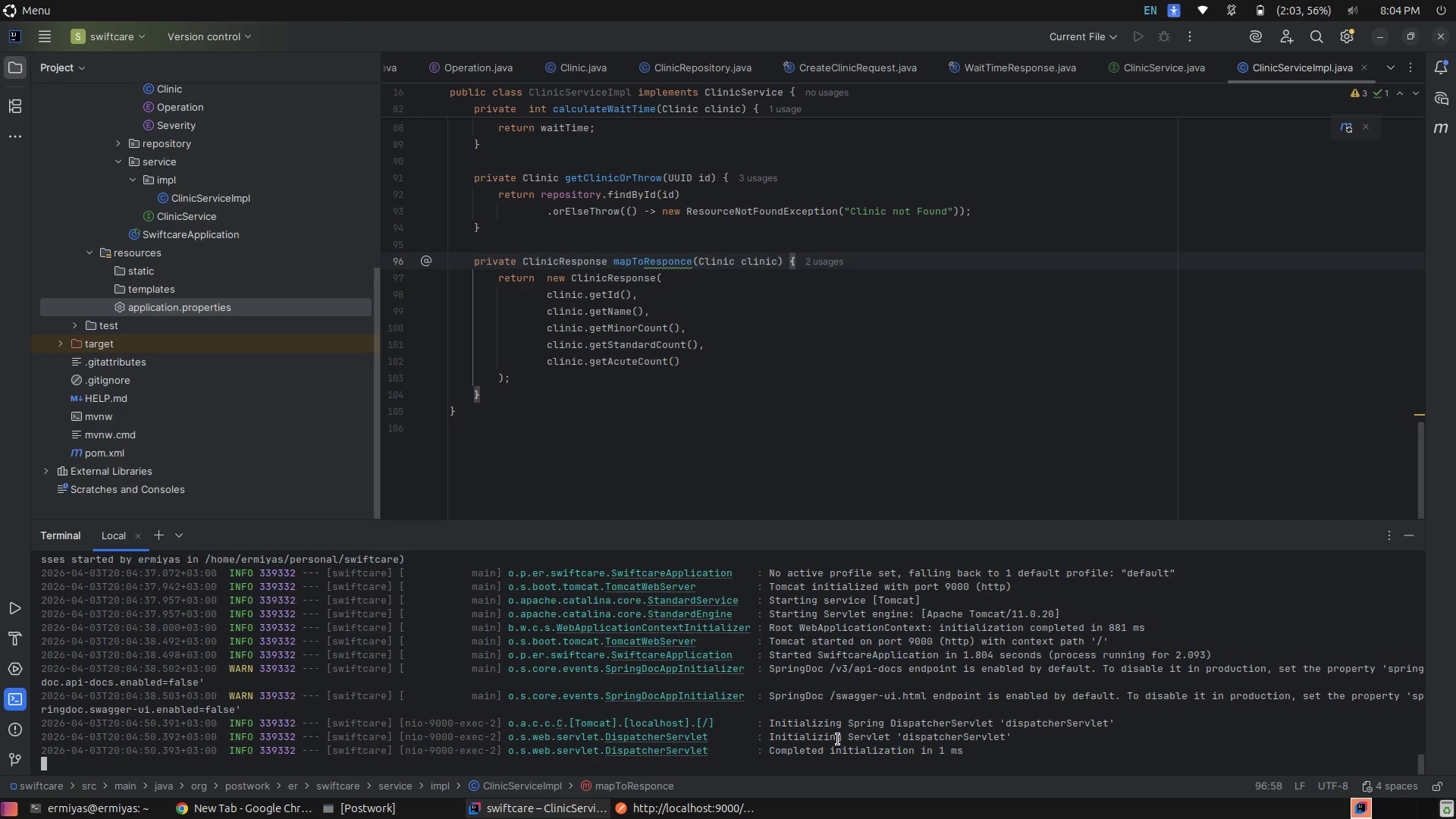 
key(Control+ControlLeft)
 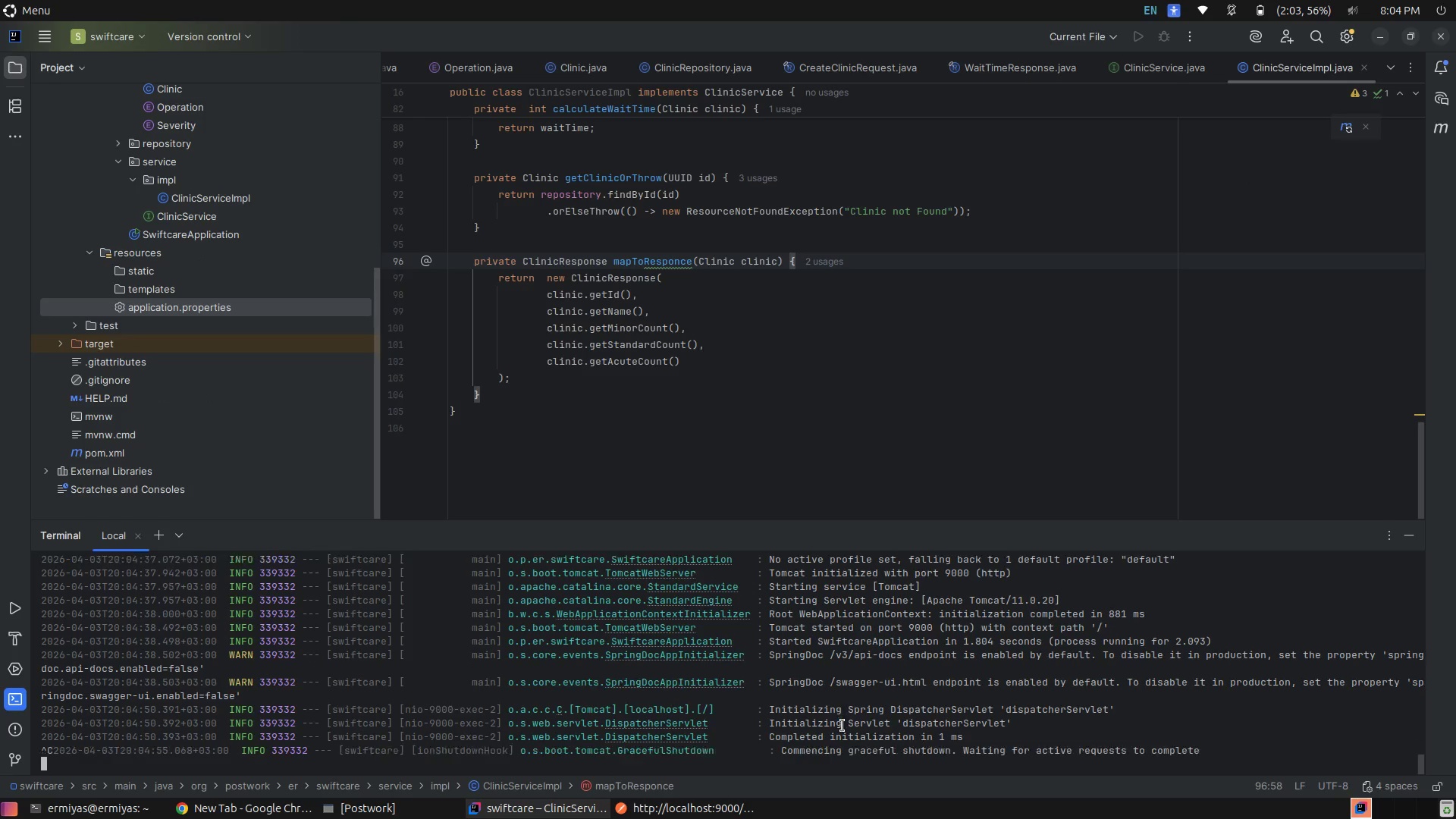 
key(Control+C)
 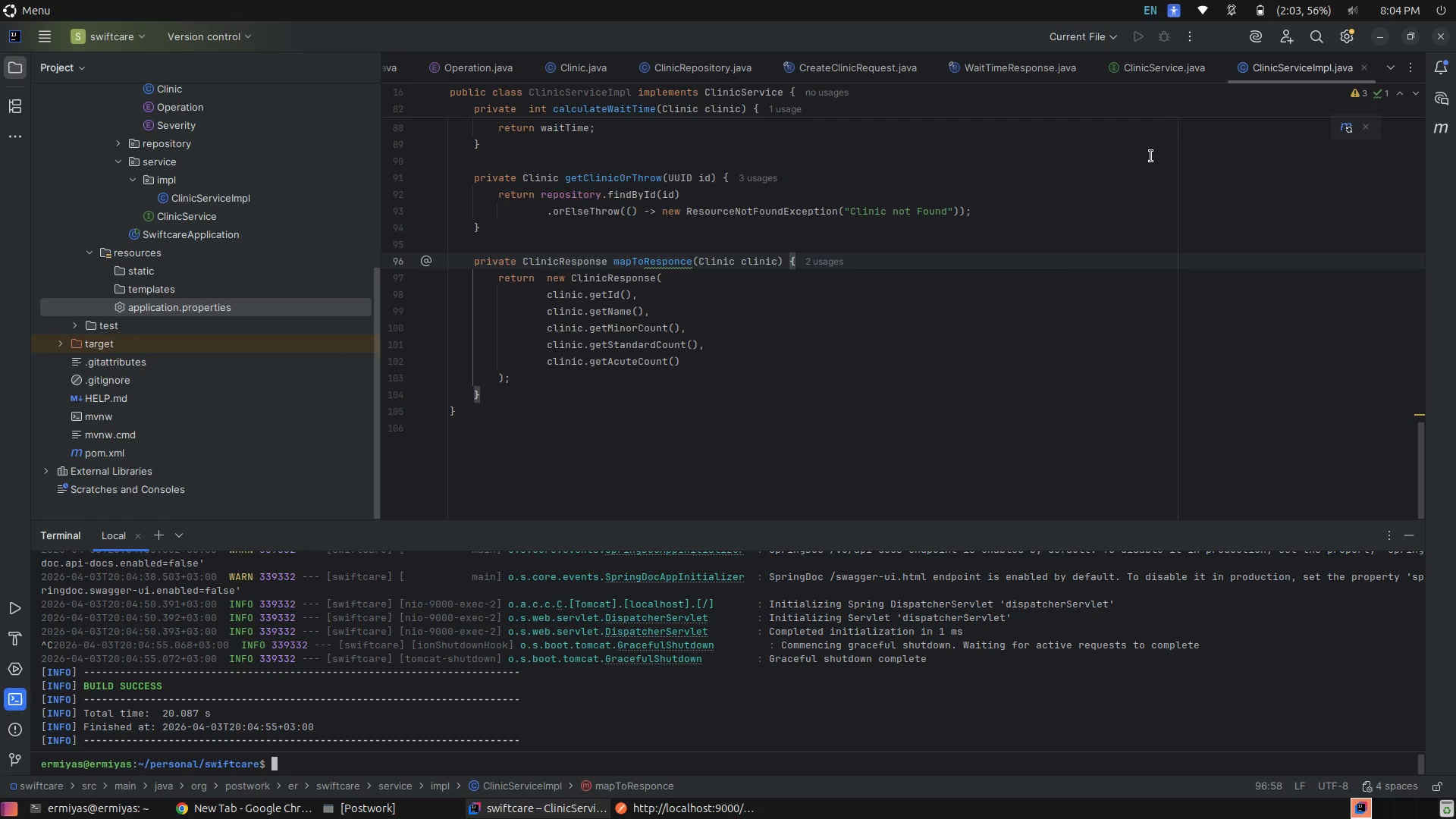 
left_click([1115, 198])
 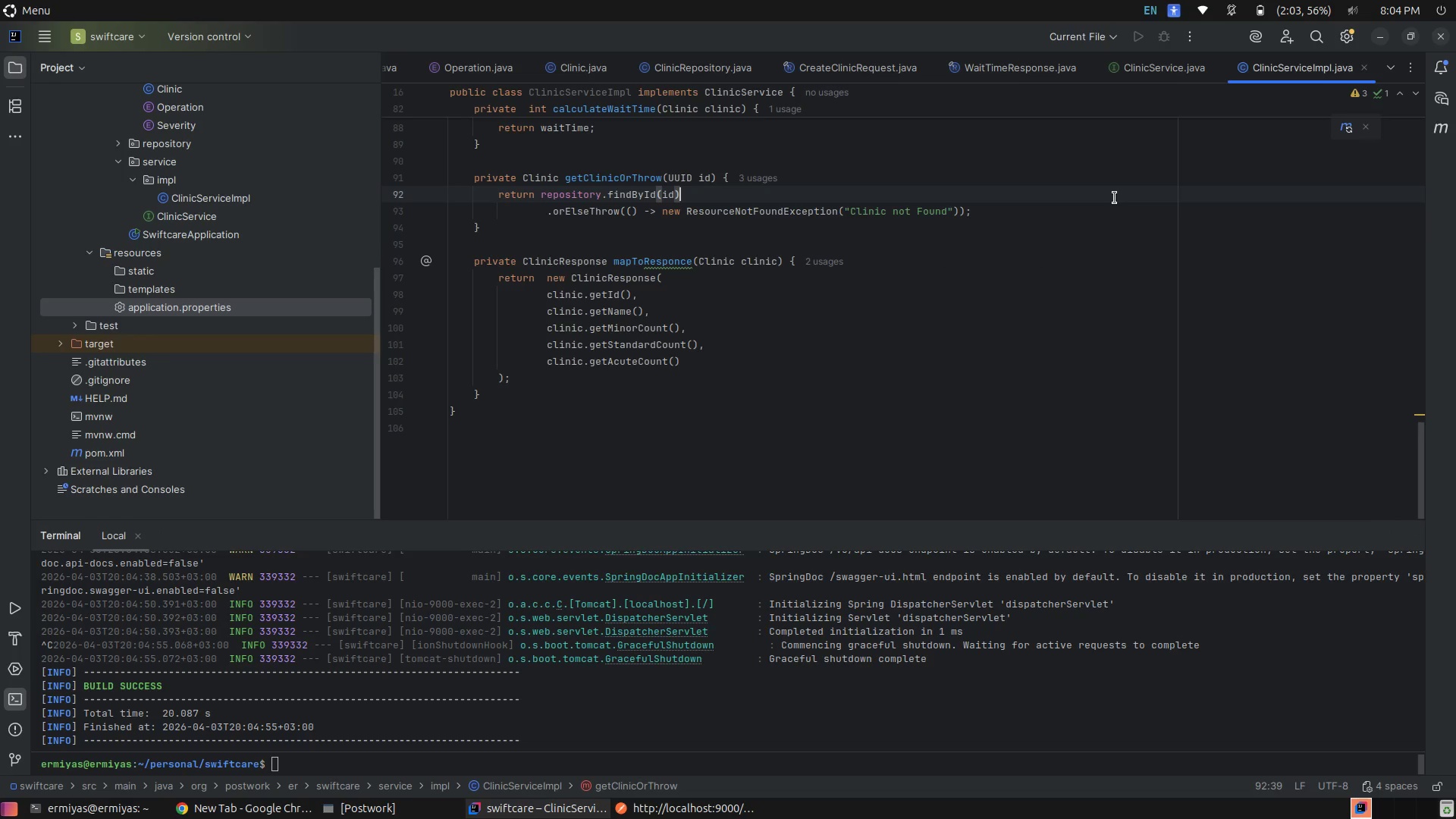 
key(Control+E)
 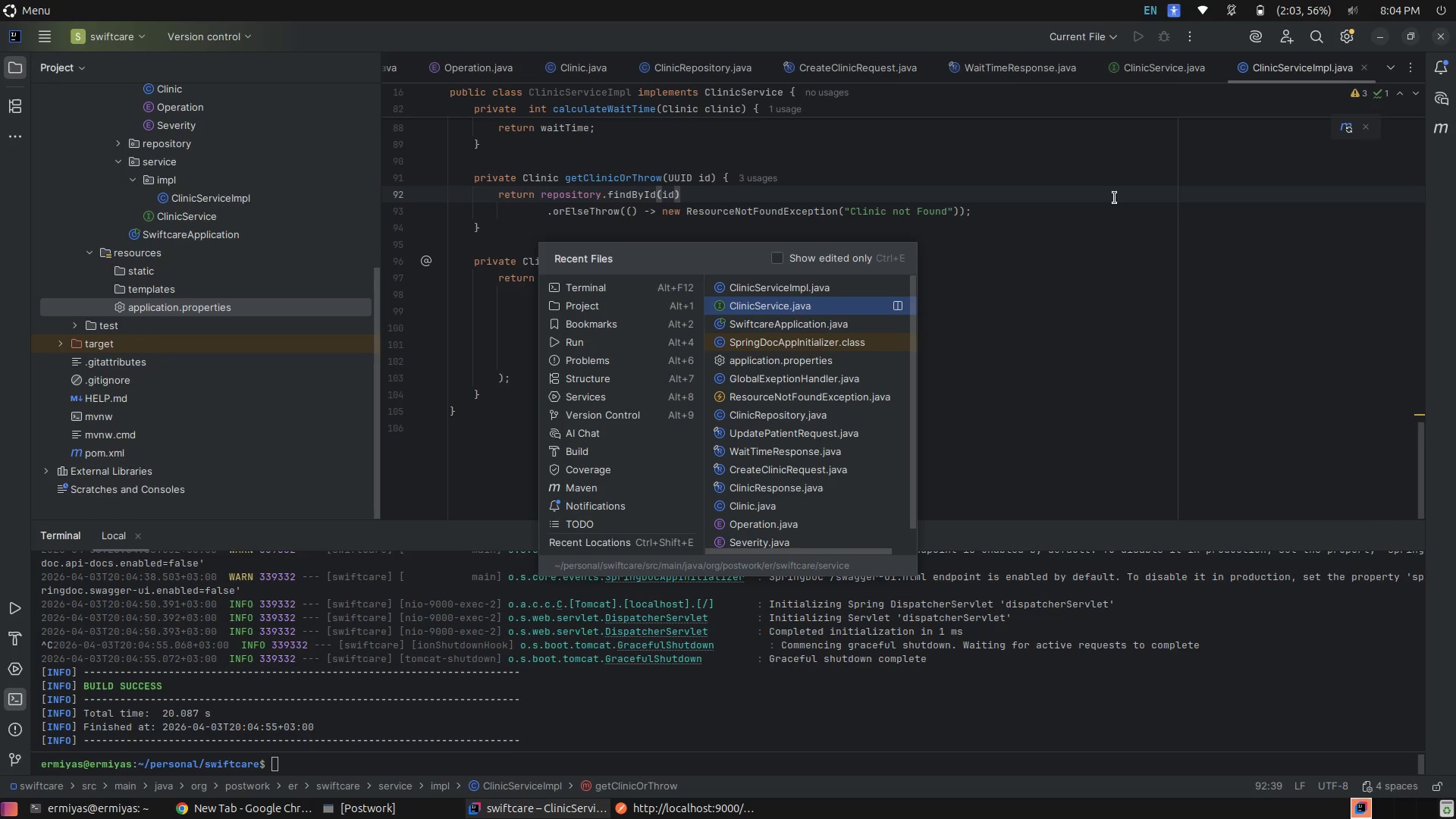 
key(ArrowDown)
 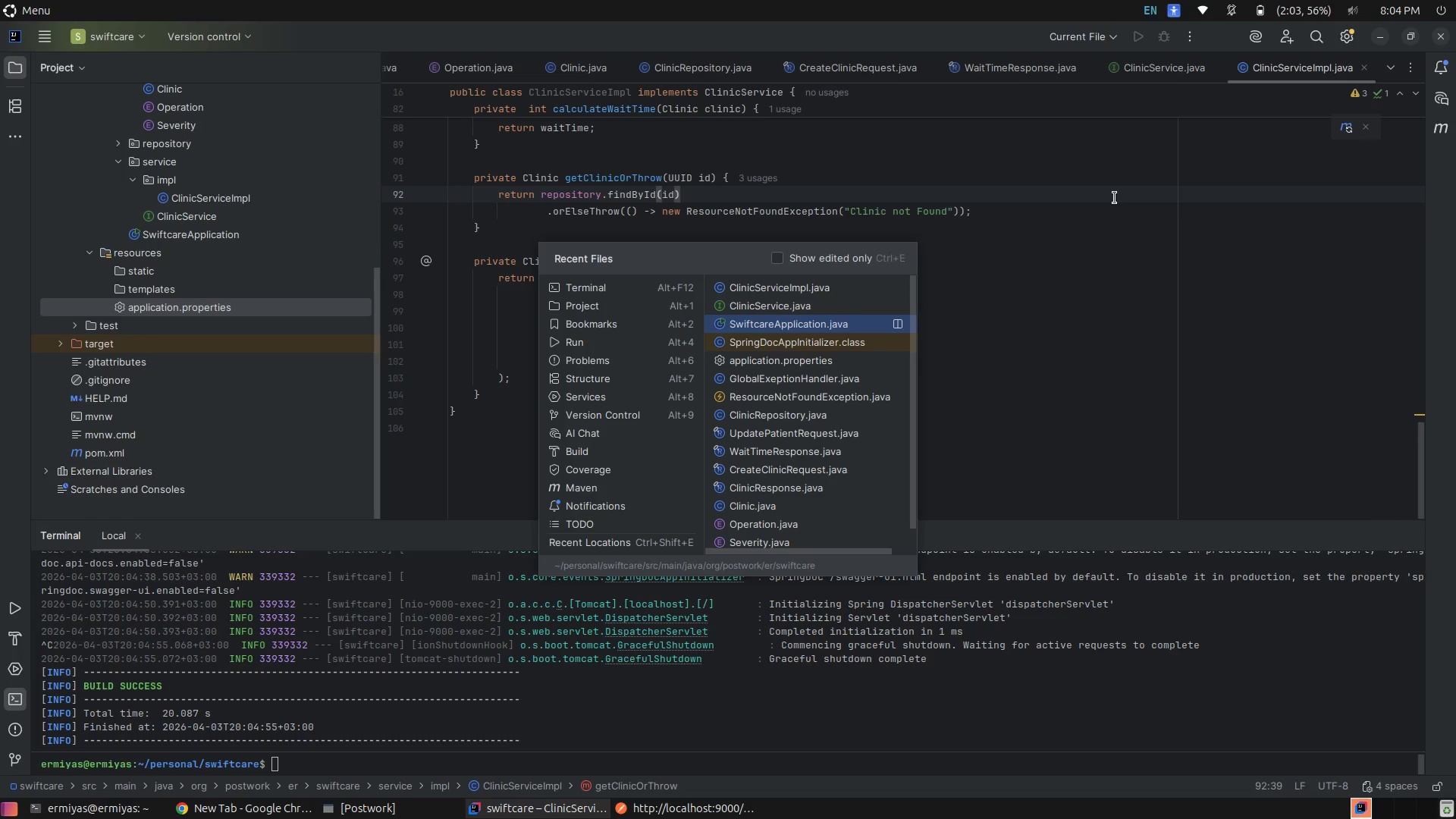 
key(ArrowDown)
 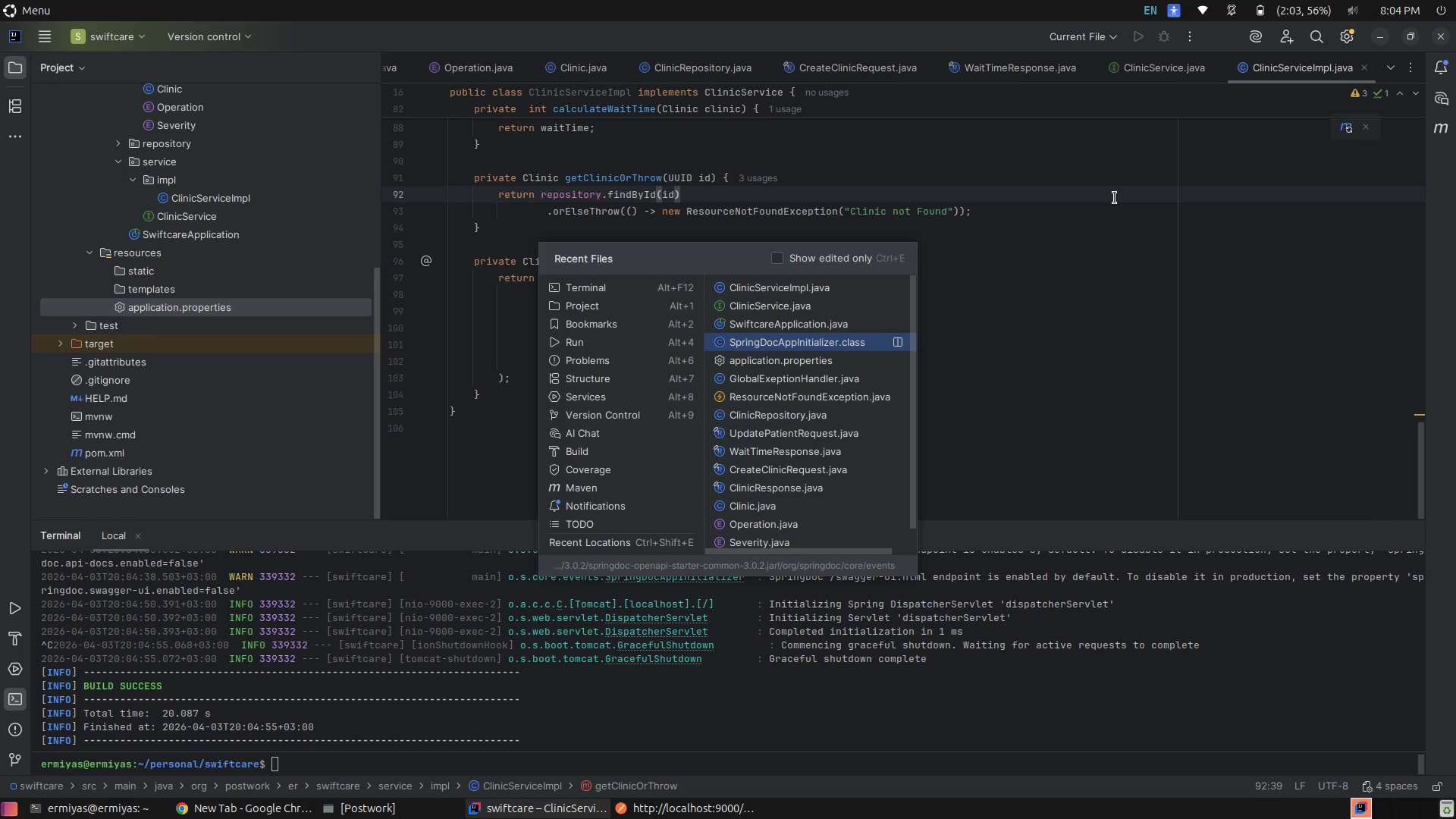 
key(Enter)
 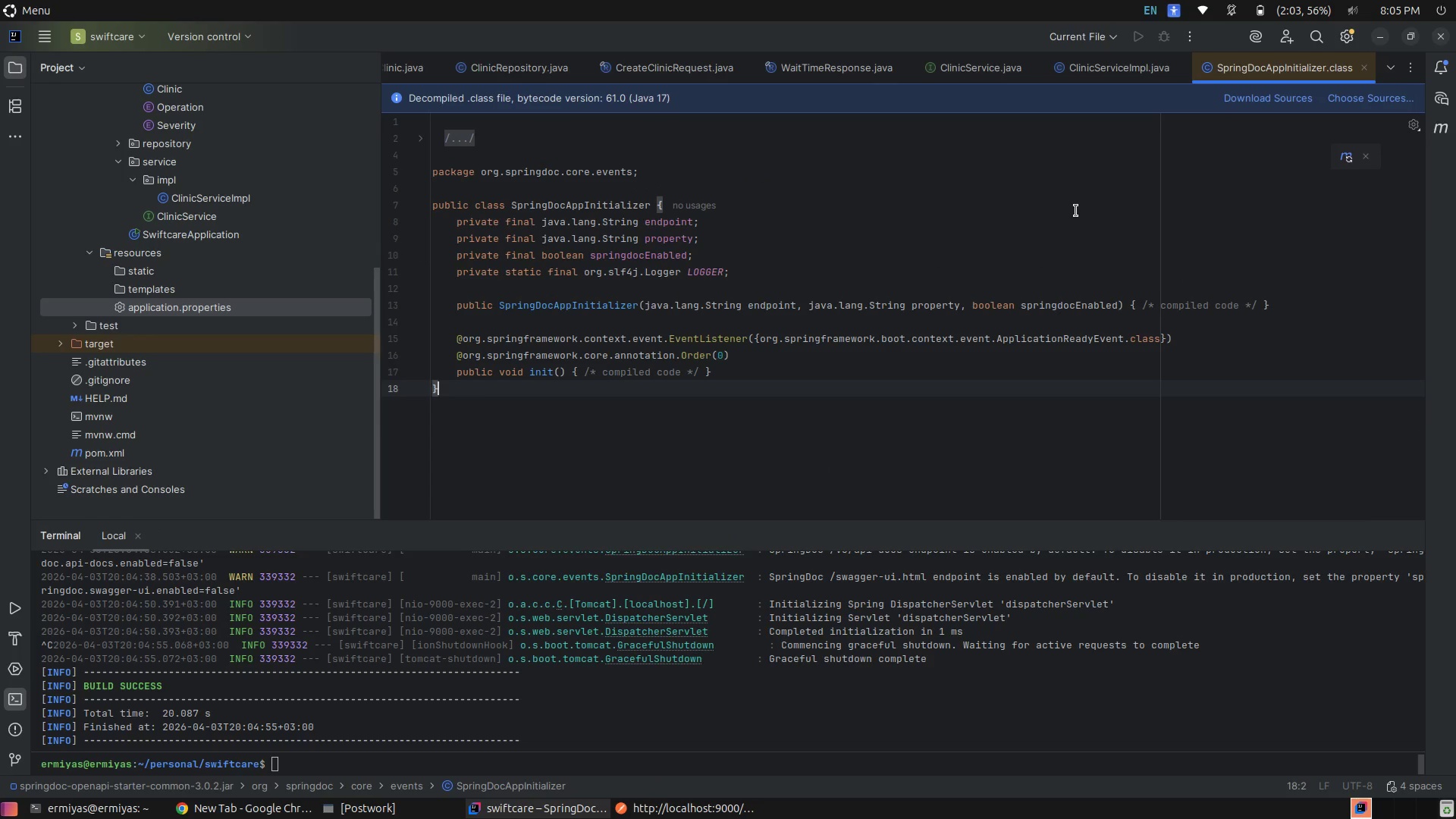 
wait(8.01)
 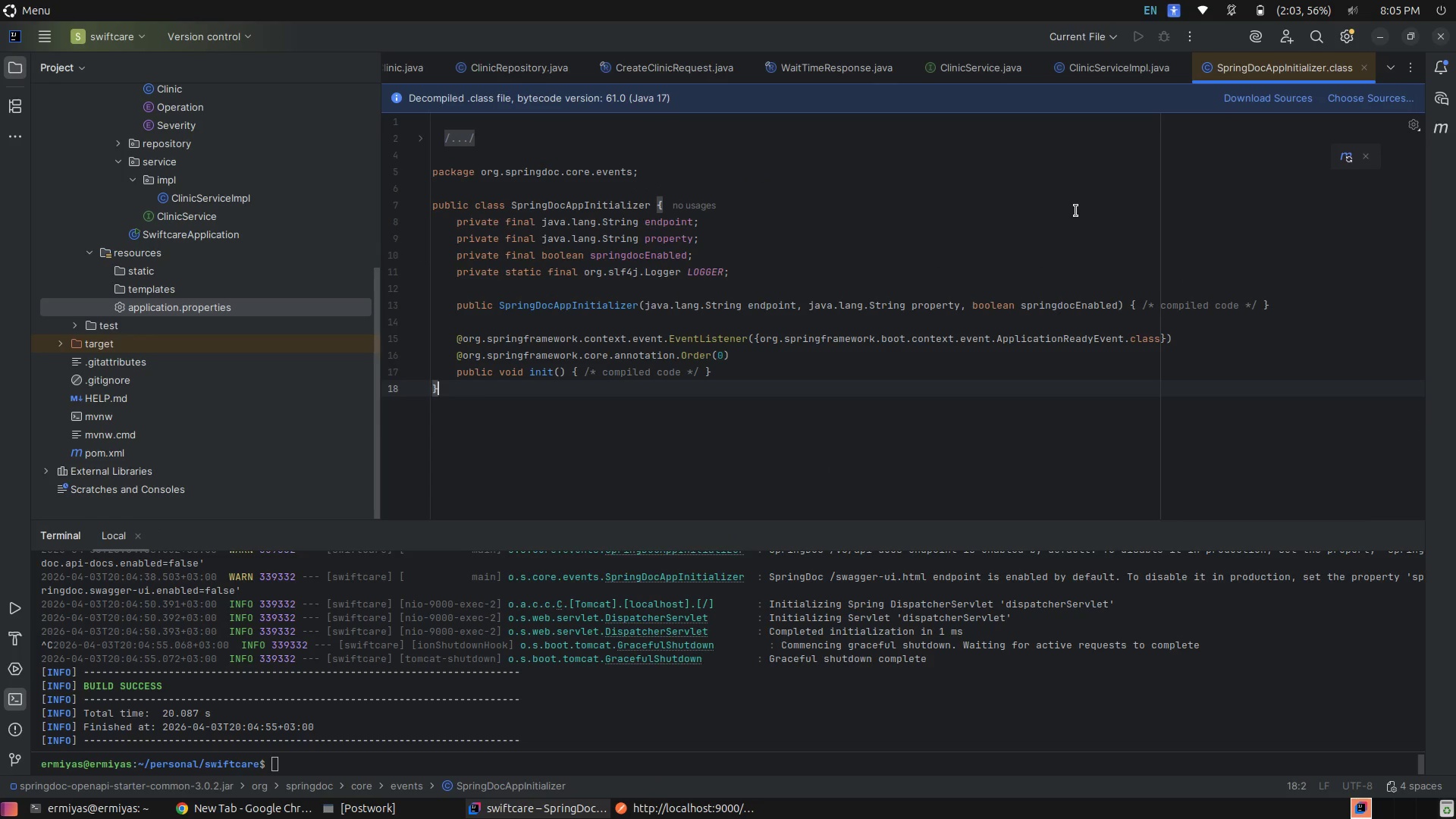 
scroll: coordinate [244, 314], scroll_direction: up, amount: 8.0
 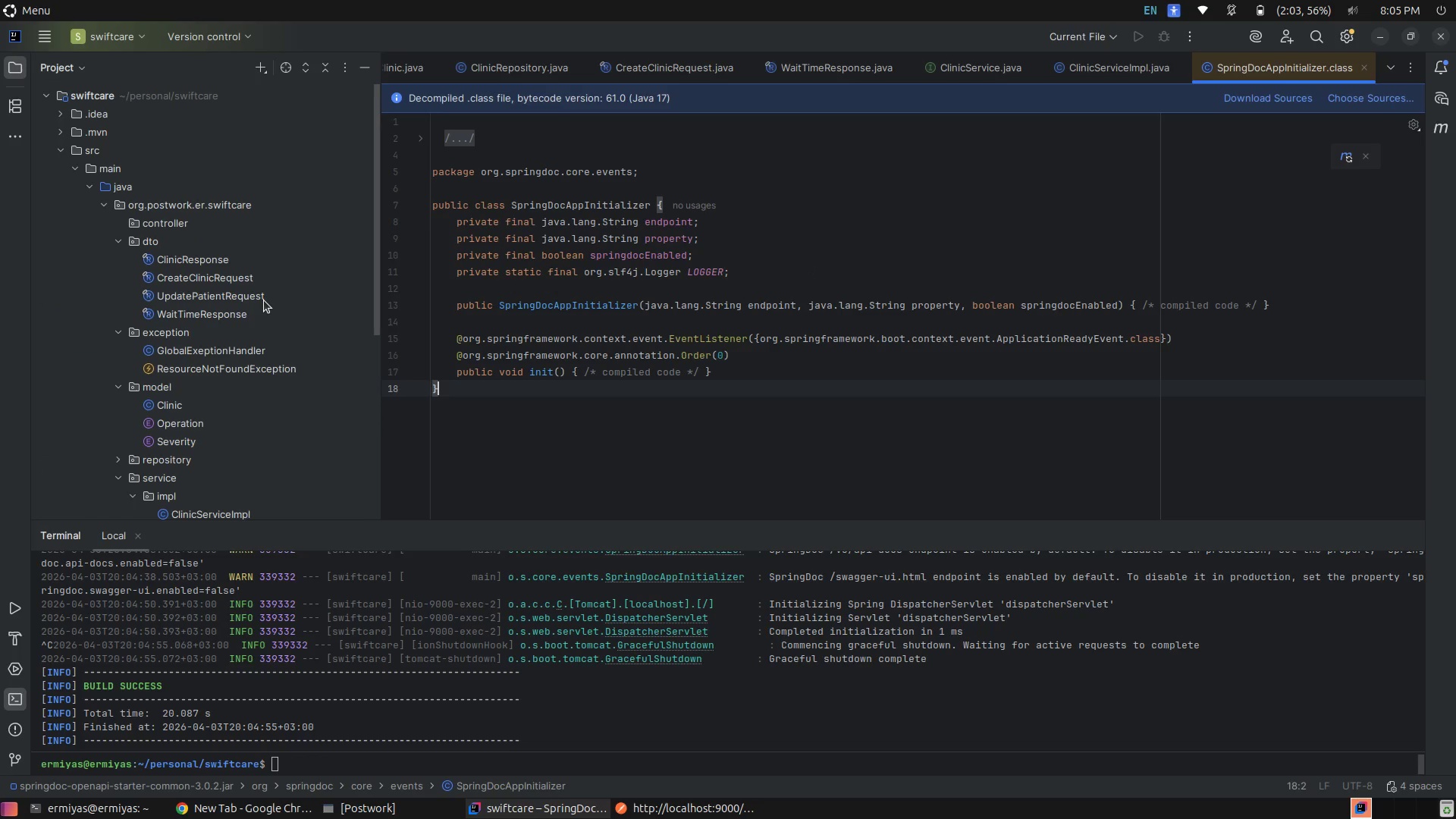 
scroll: coordinate [264, 300], scroll_direction: down, amount: 5.0
 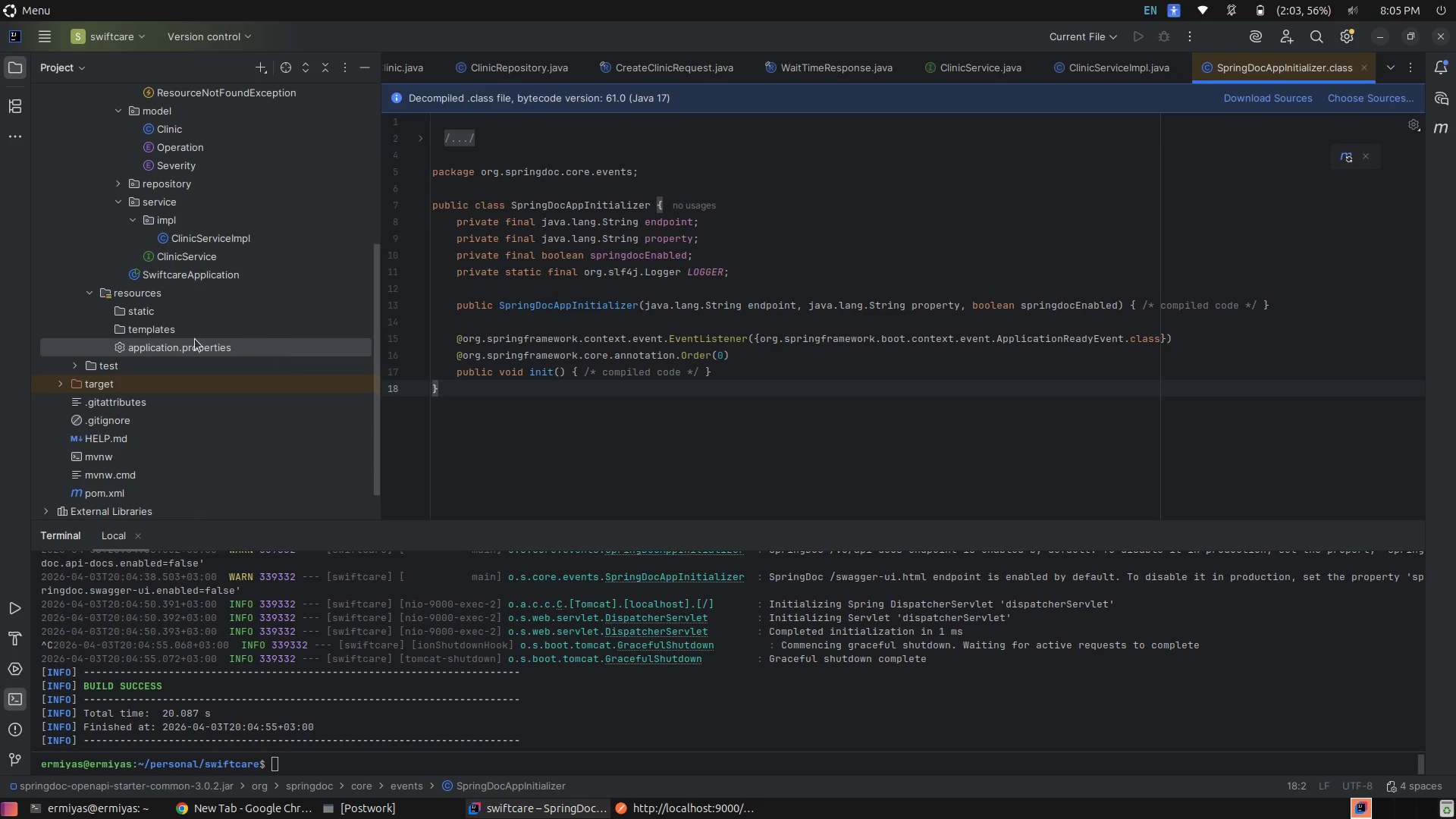 
scroll: coordinate [148, 237], scroll_direction: up, amount: 5.0
 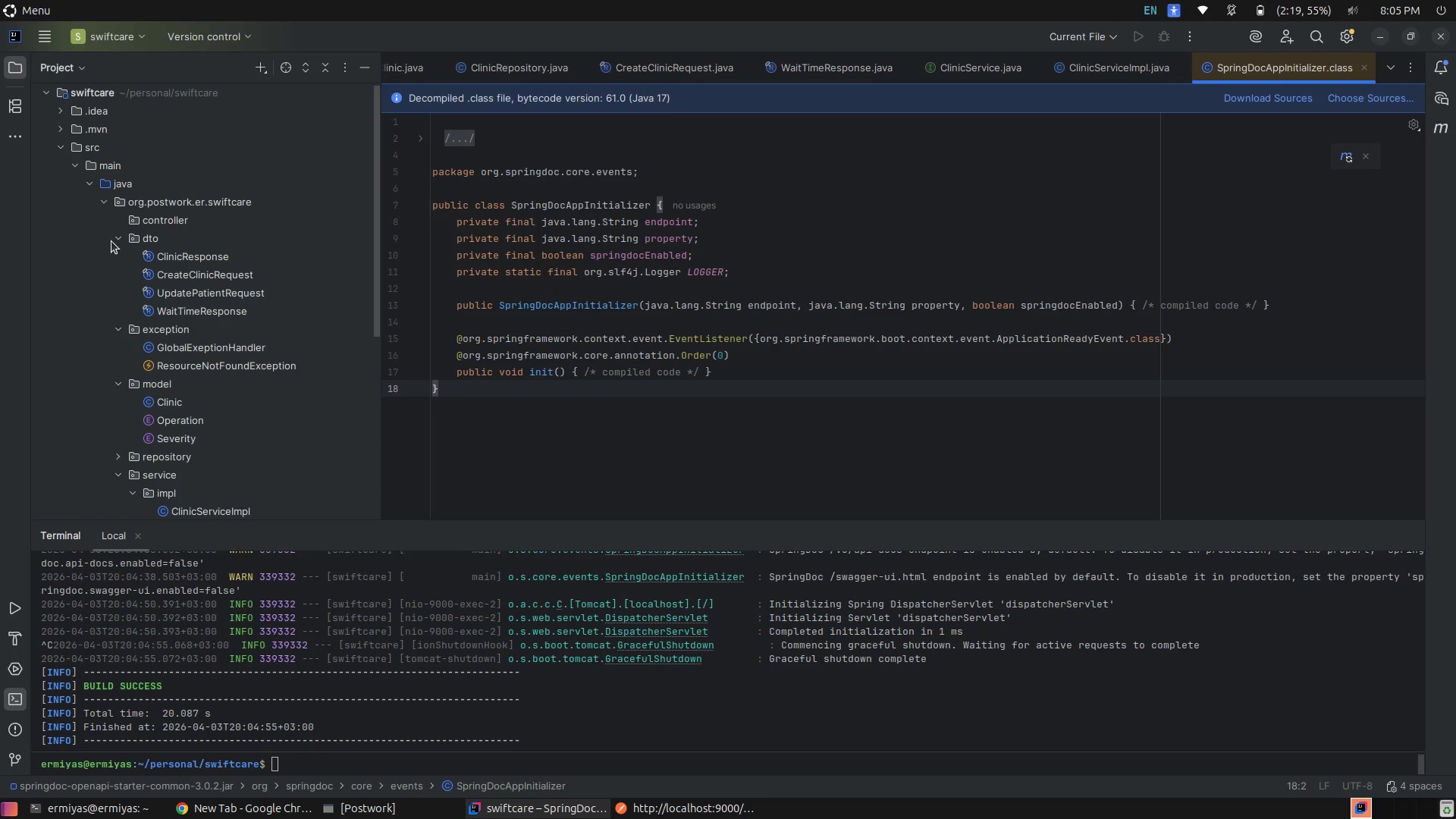 
left_click([117, 243])
 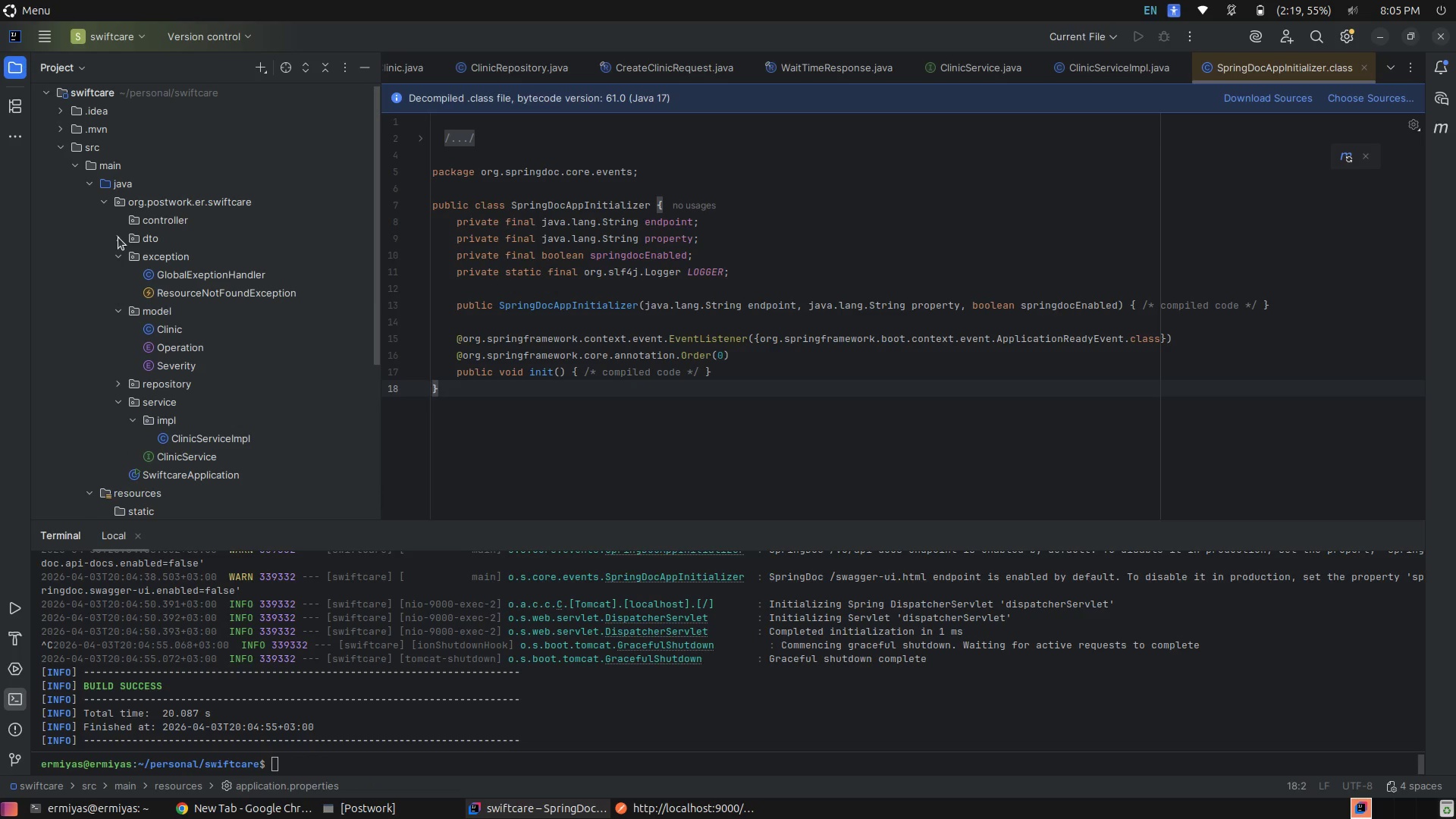 
left_click([118, 237])
 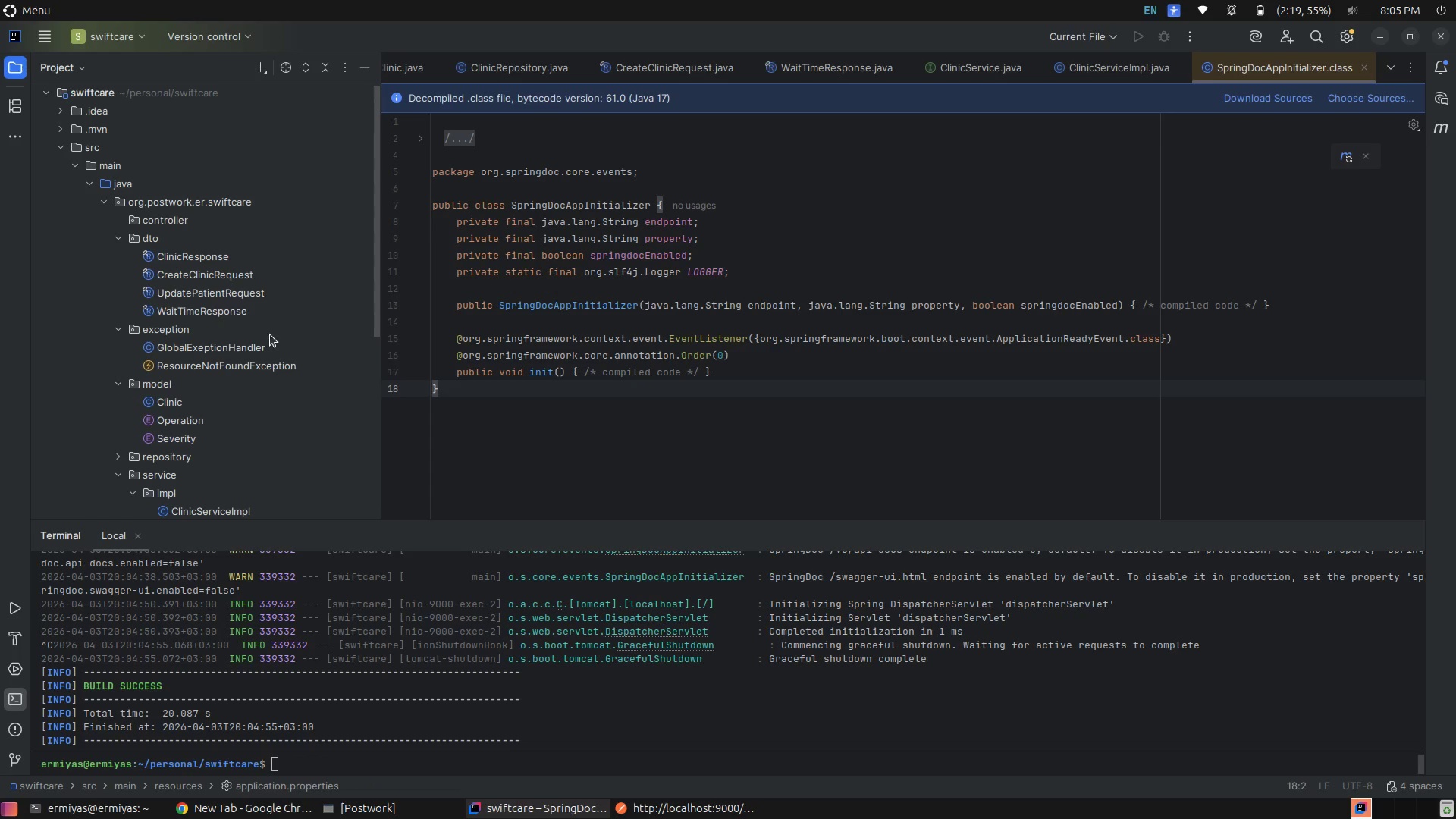 
scroll: coordinate [271, 336], scroll_direction: down, amount: 4.0
 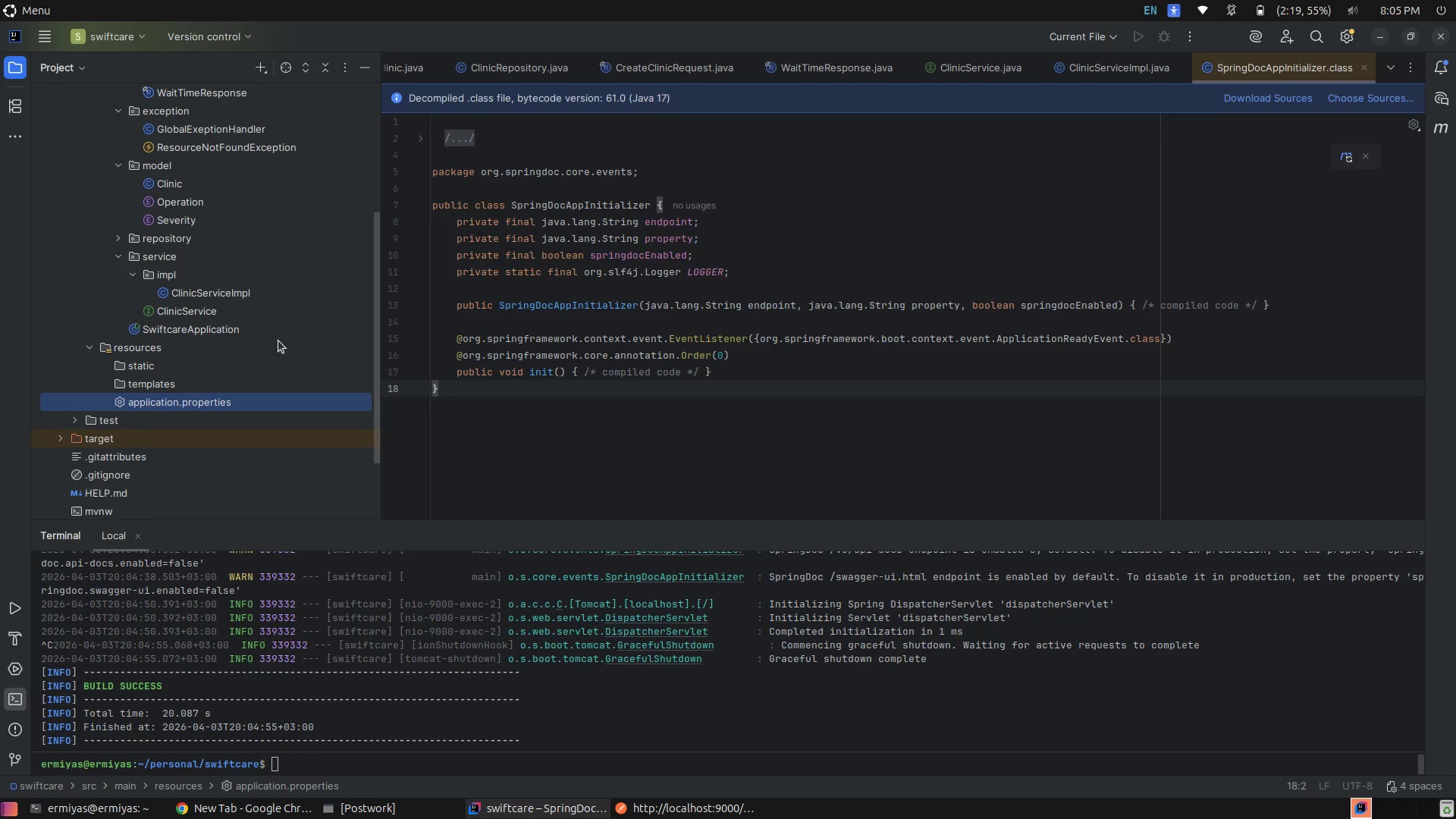 
left_click([221, 330])
 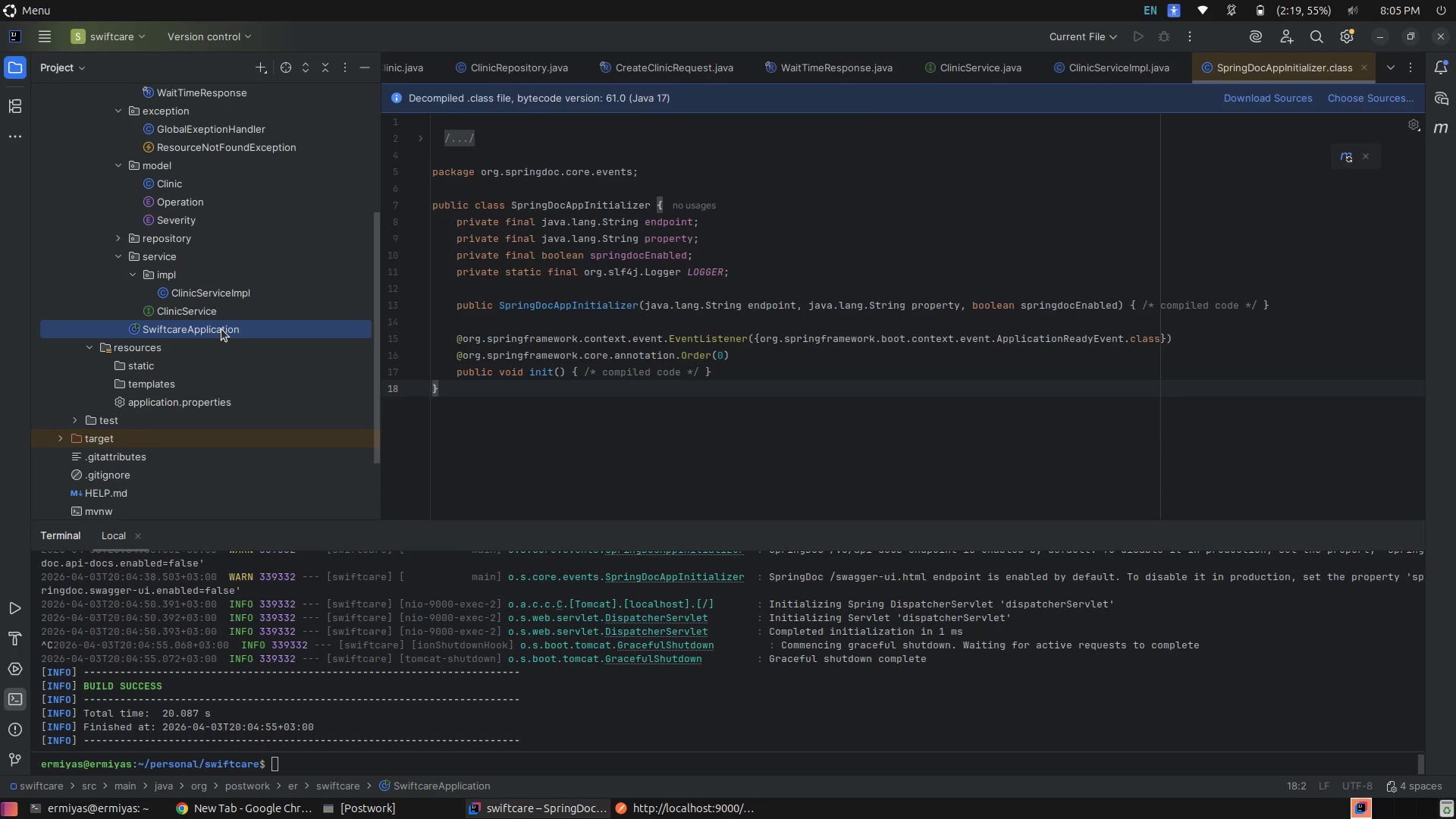 
left_click([221, 329])
 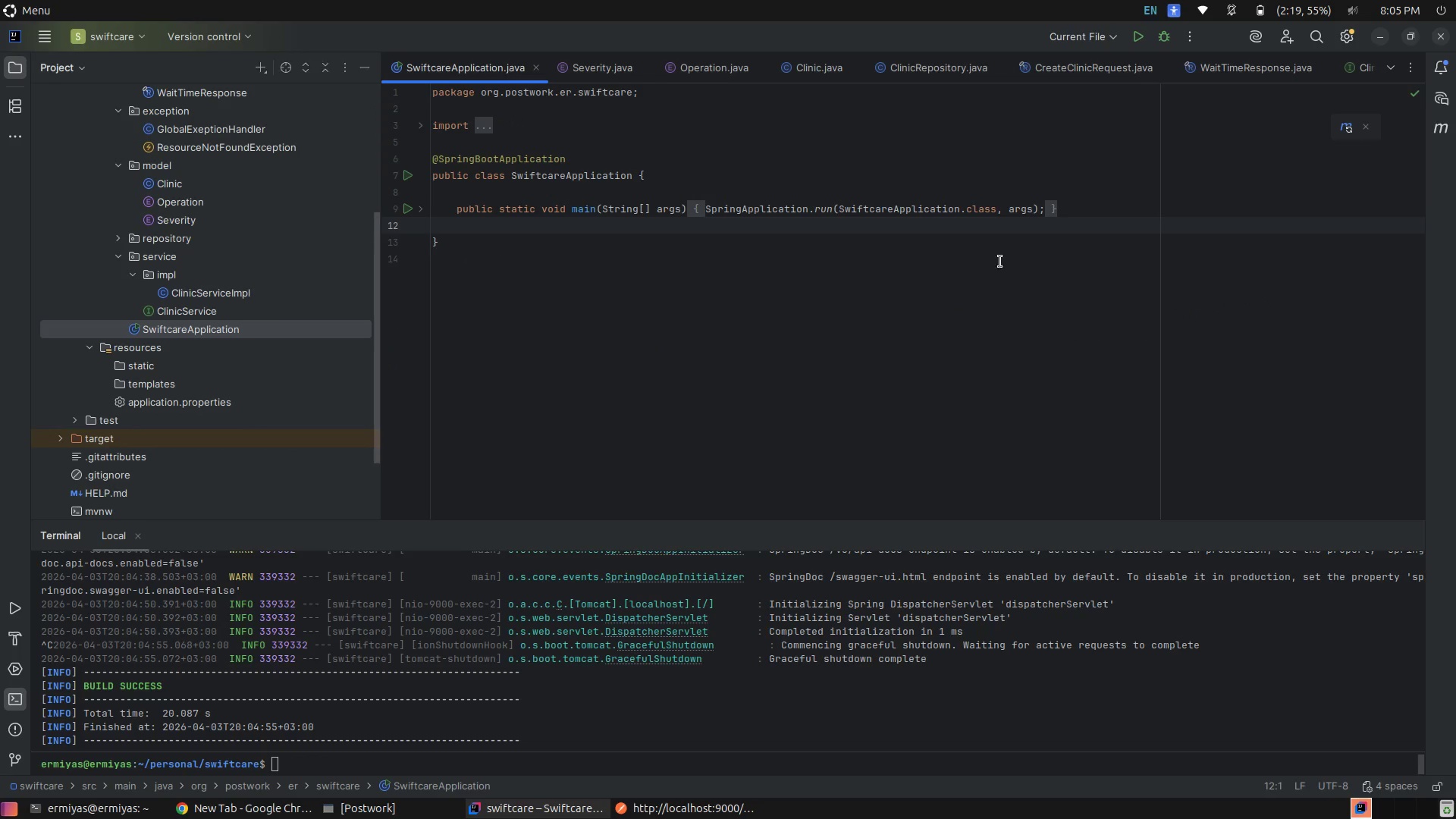 
left_click([1040, 262])
 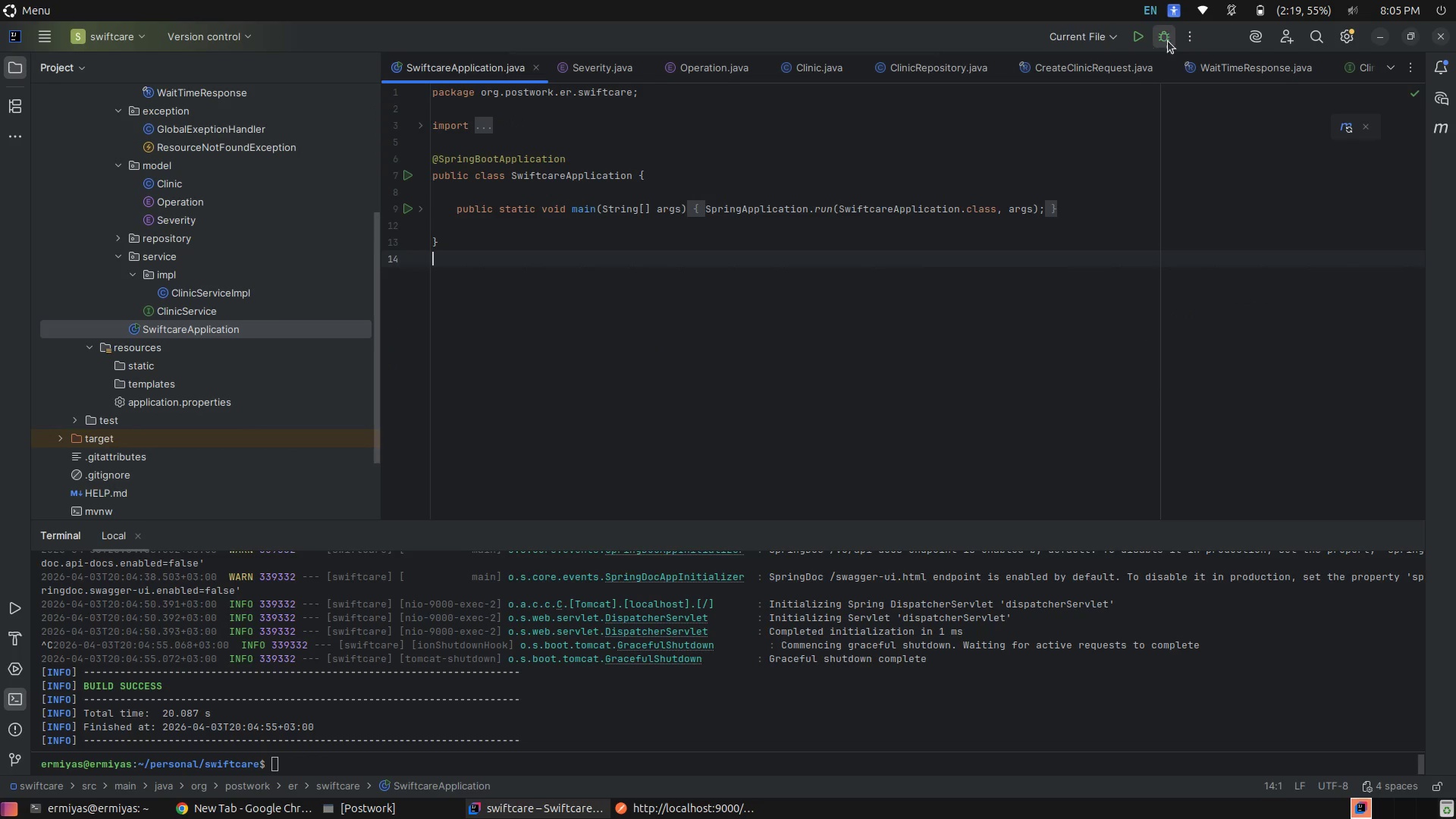 
left_click([1143, 29])
 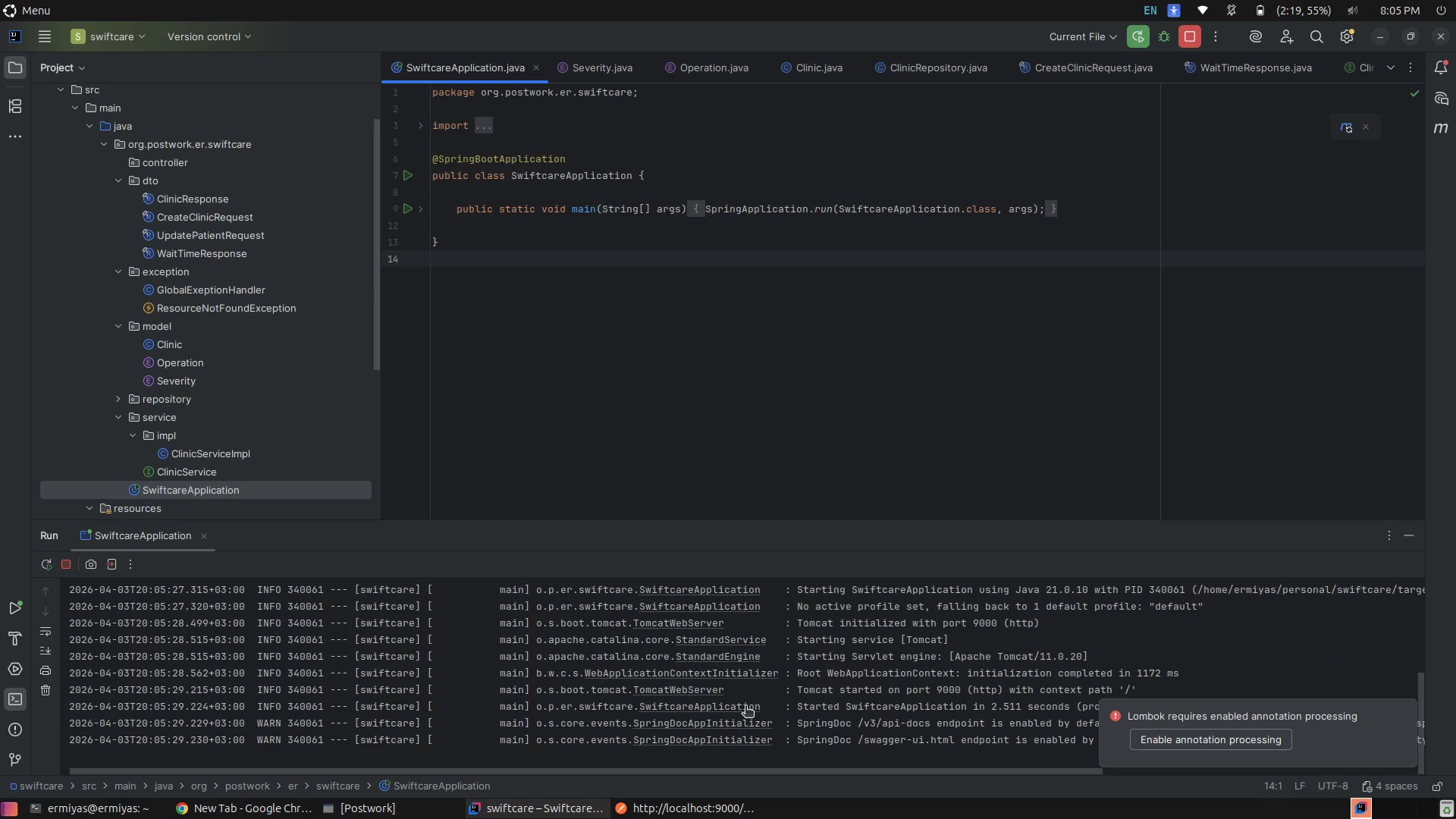 
wait(7.07)
 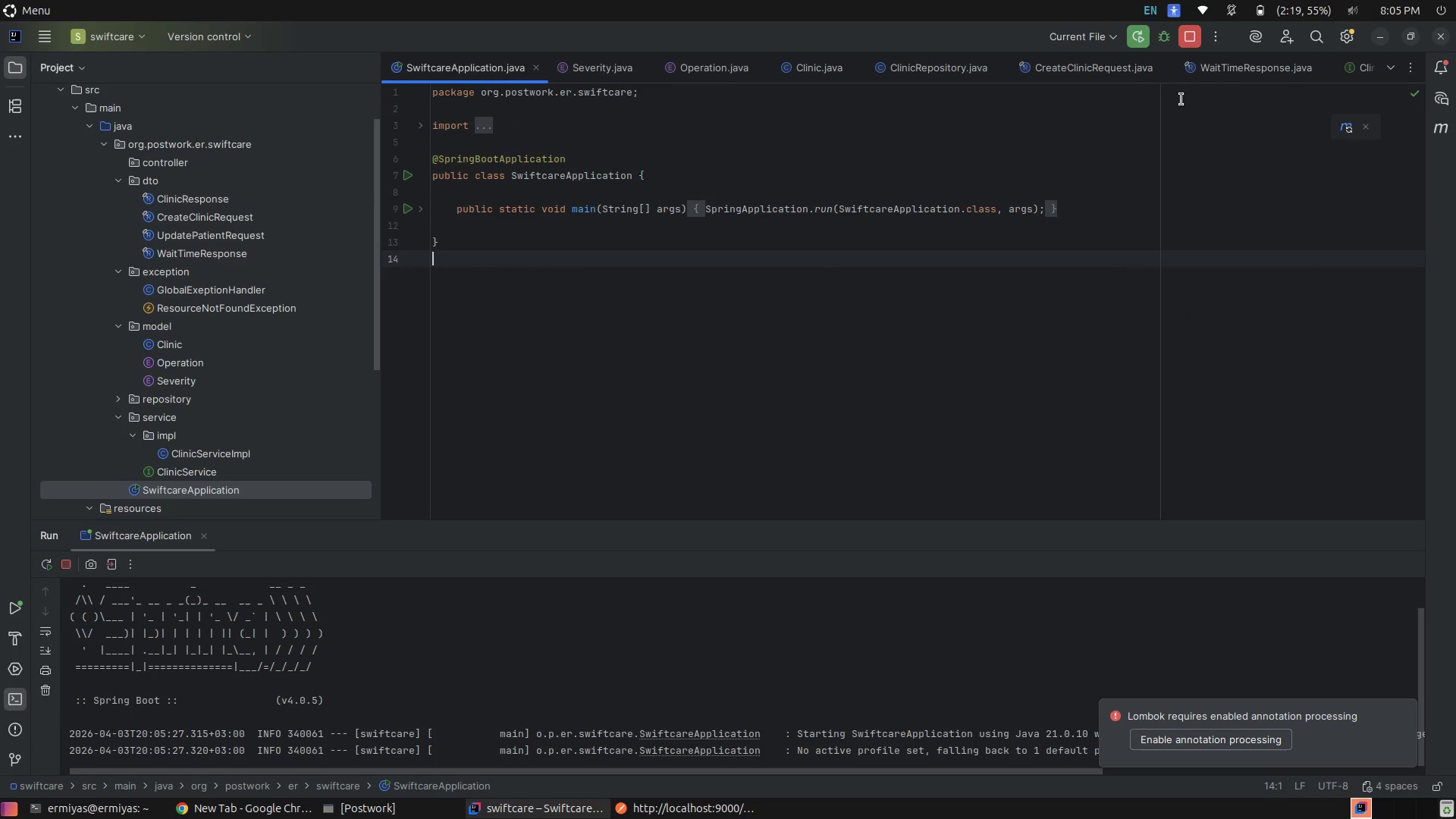 
left_click([371, 818])